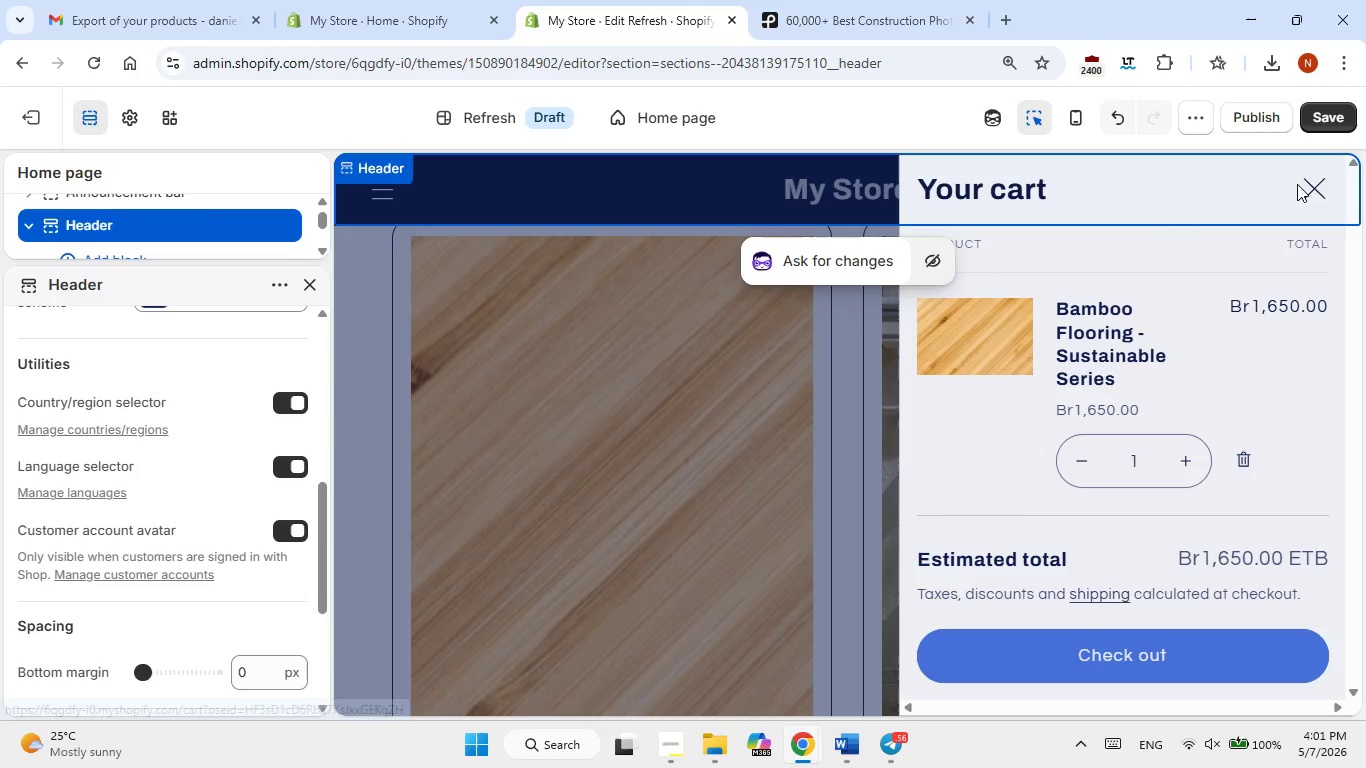 
double_click([1142, 653])
 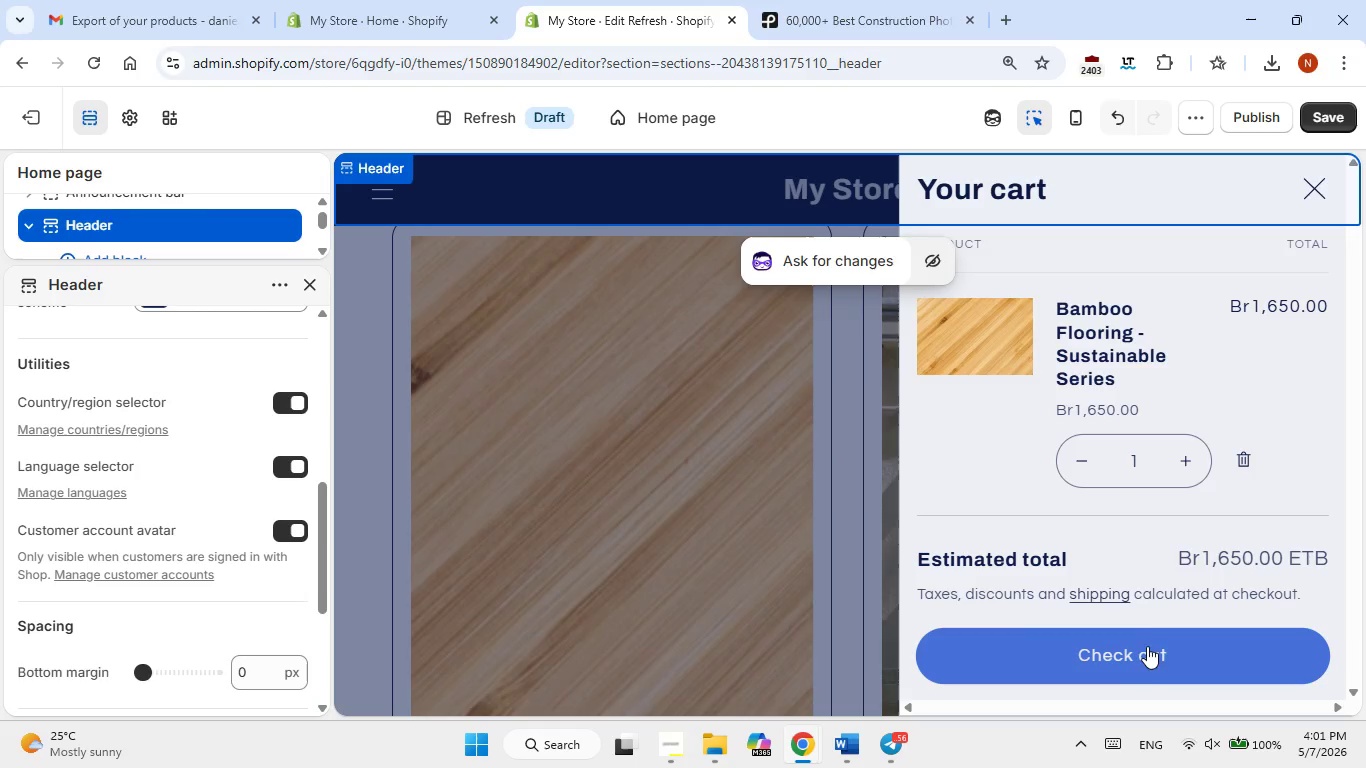 
left_click([1133, 653])
 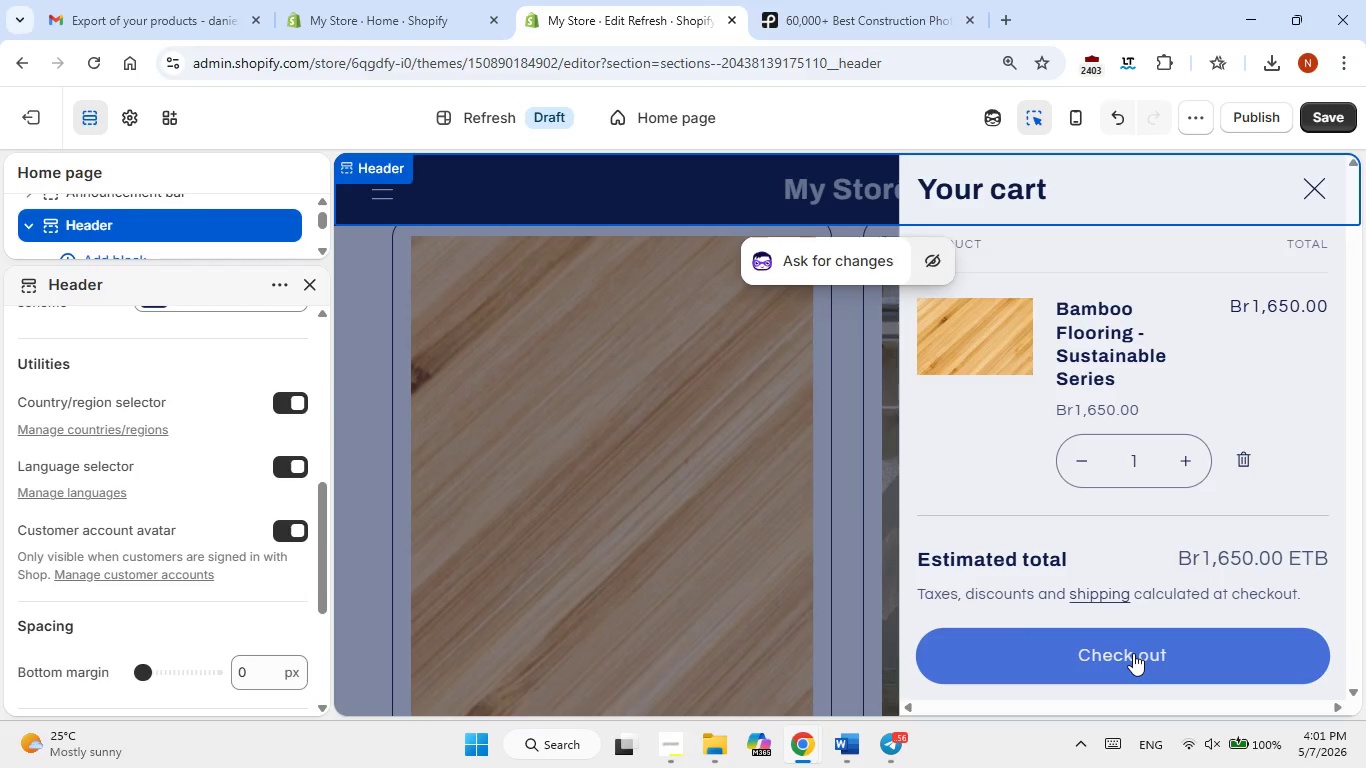 
left_click([1133, 653])
 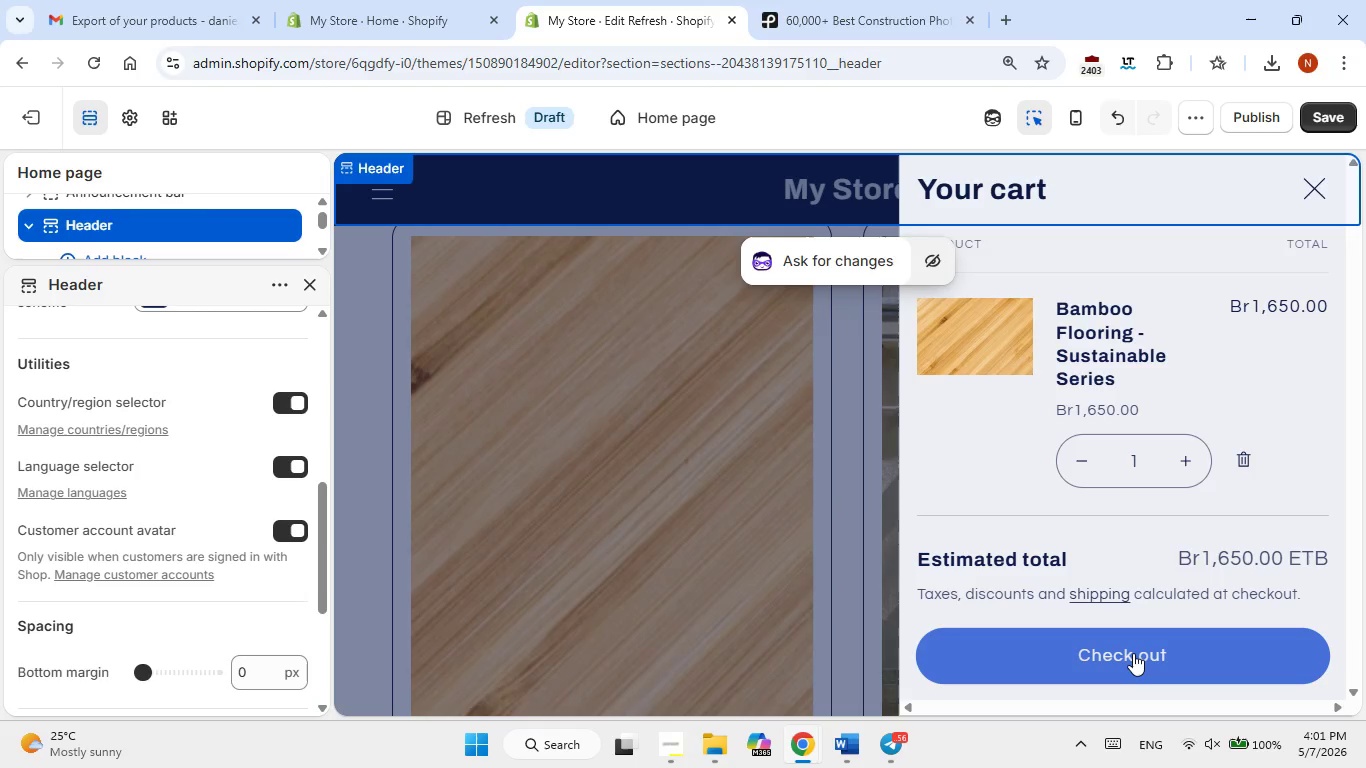 
double_click([1133, 653])
 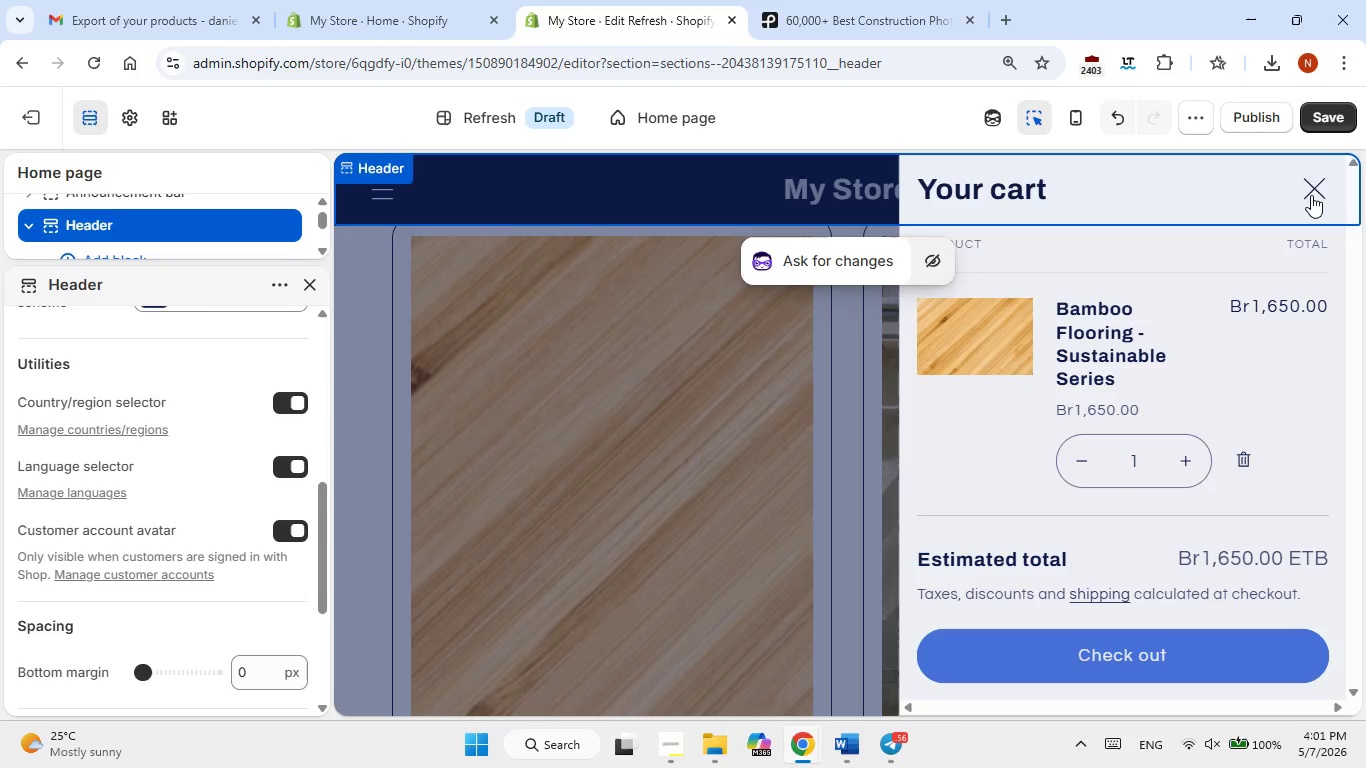 
left_click([1312, 197])
 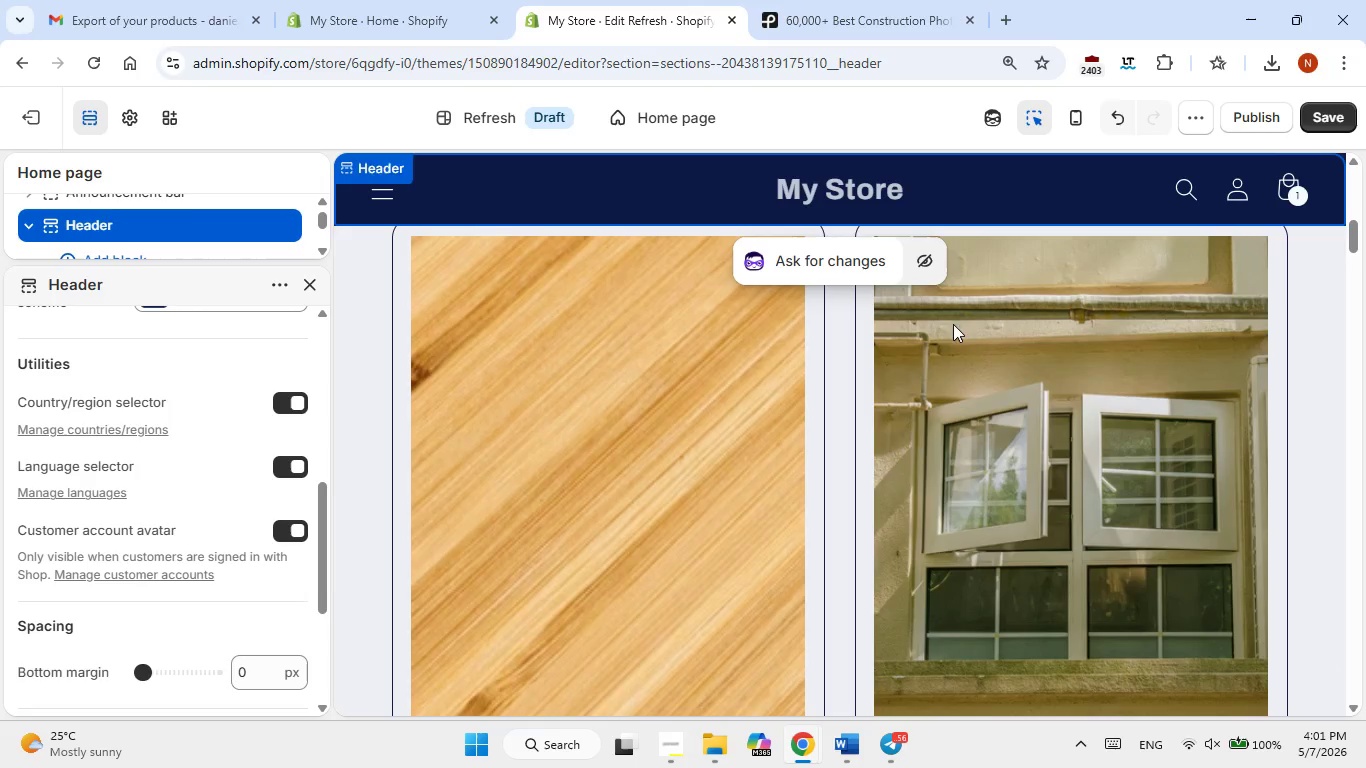 
scroll: coordinate [918, 217], scroll_direction: up, amount: 12.0
 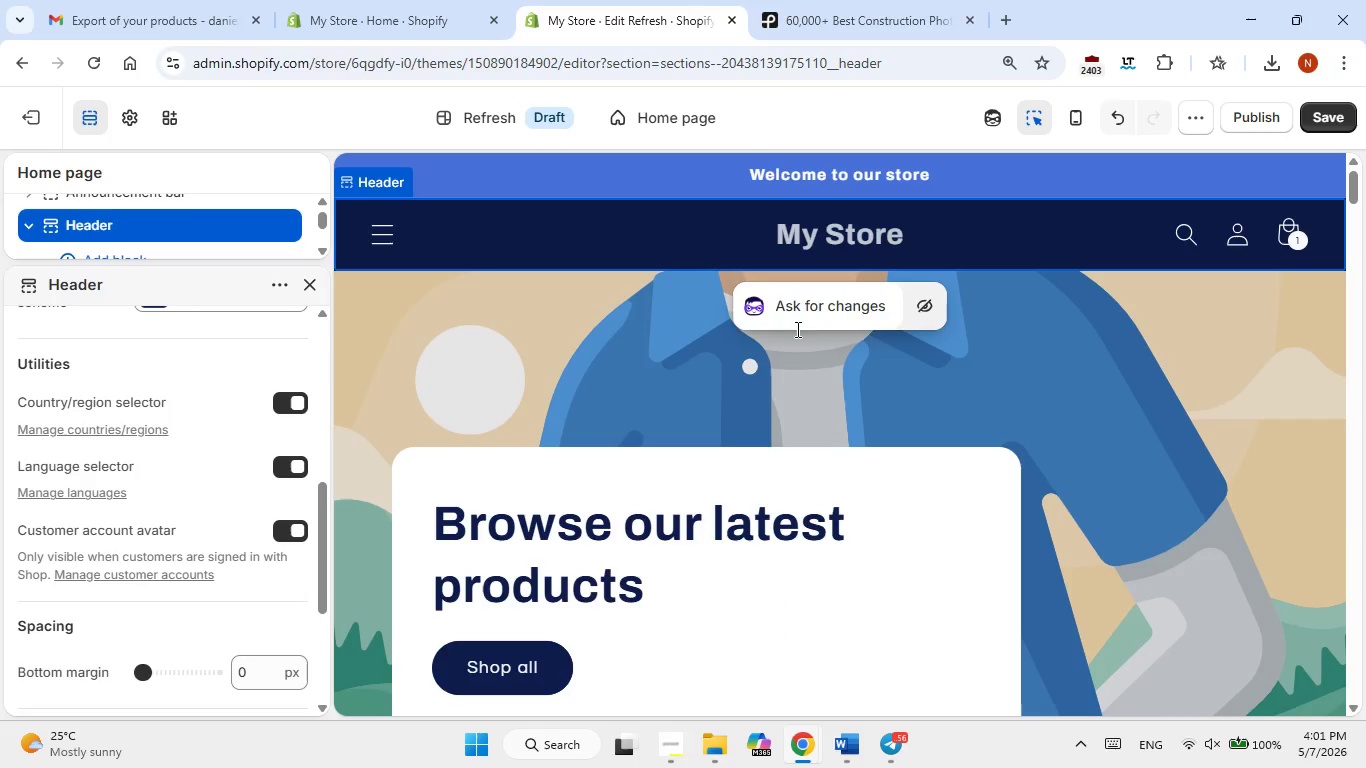 
left_click([578, 391])
 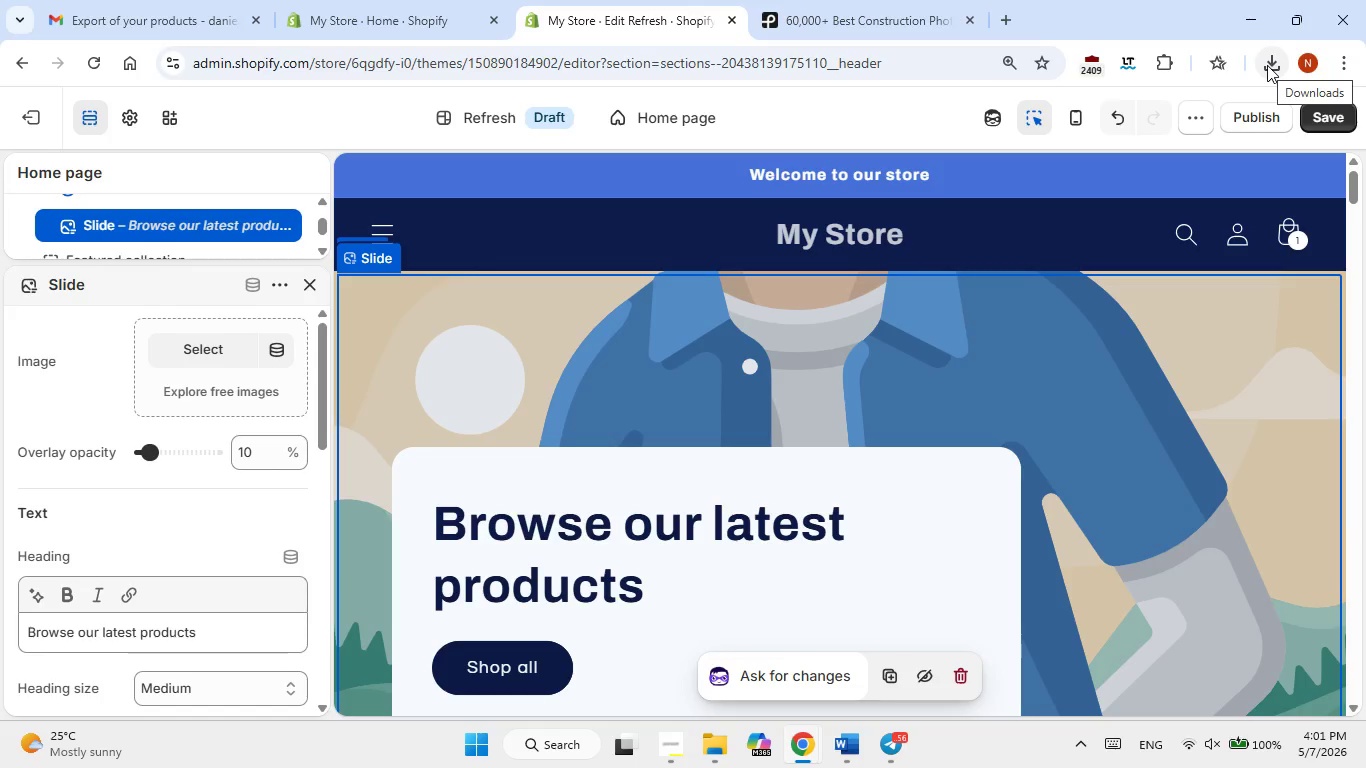 
left_click([1267, 65])
 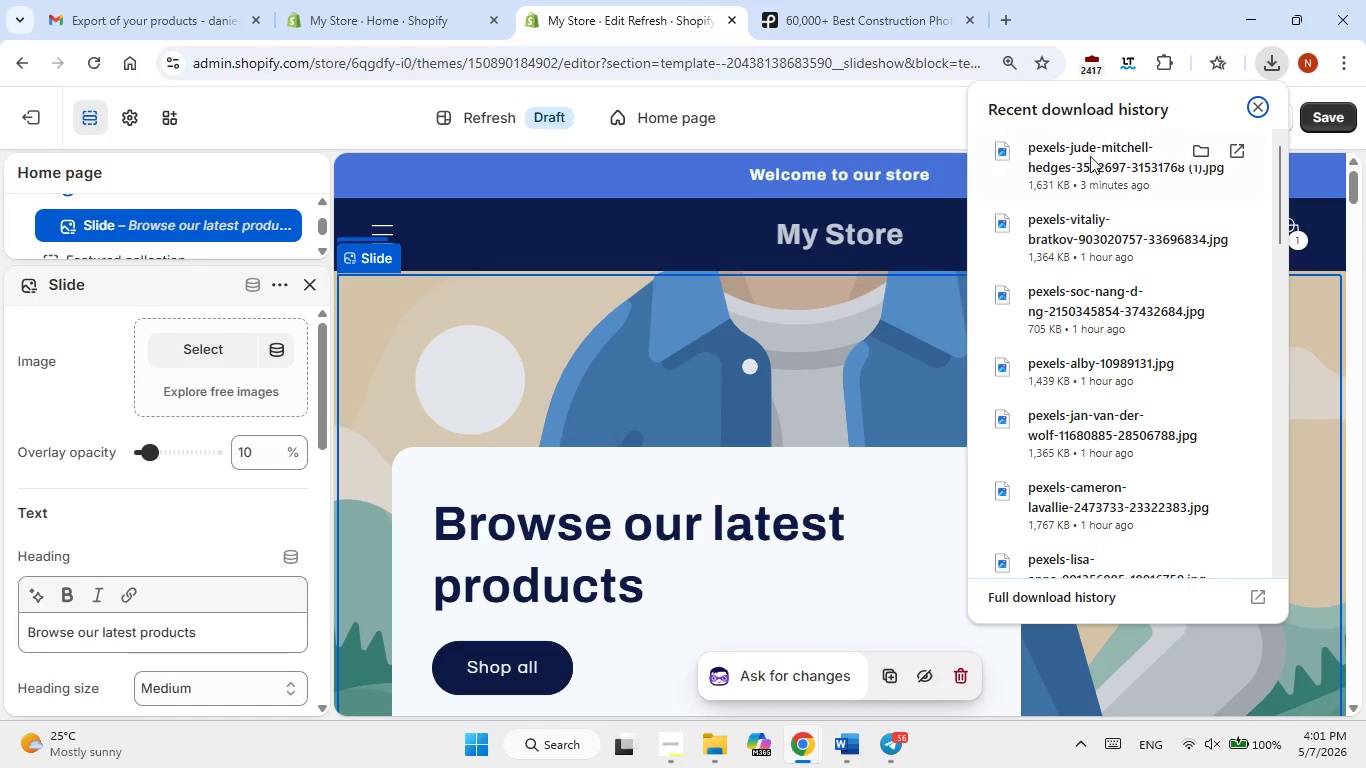 
left_click_drag(start_coordinate=[1055, 164], to_coordinate=[208, 343])
 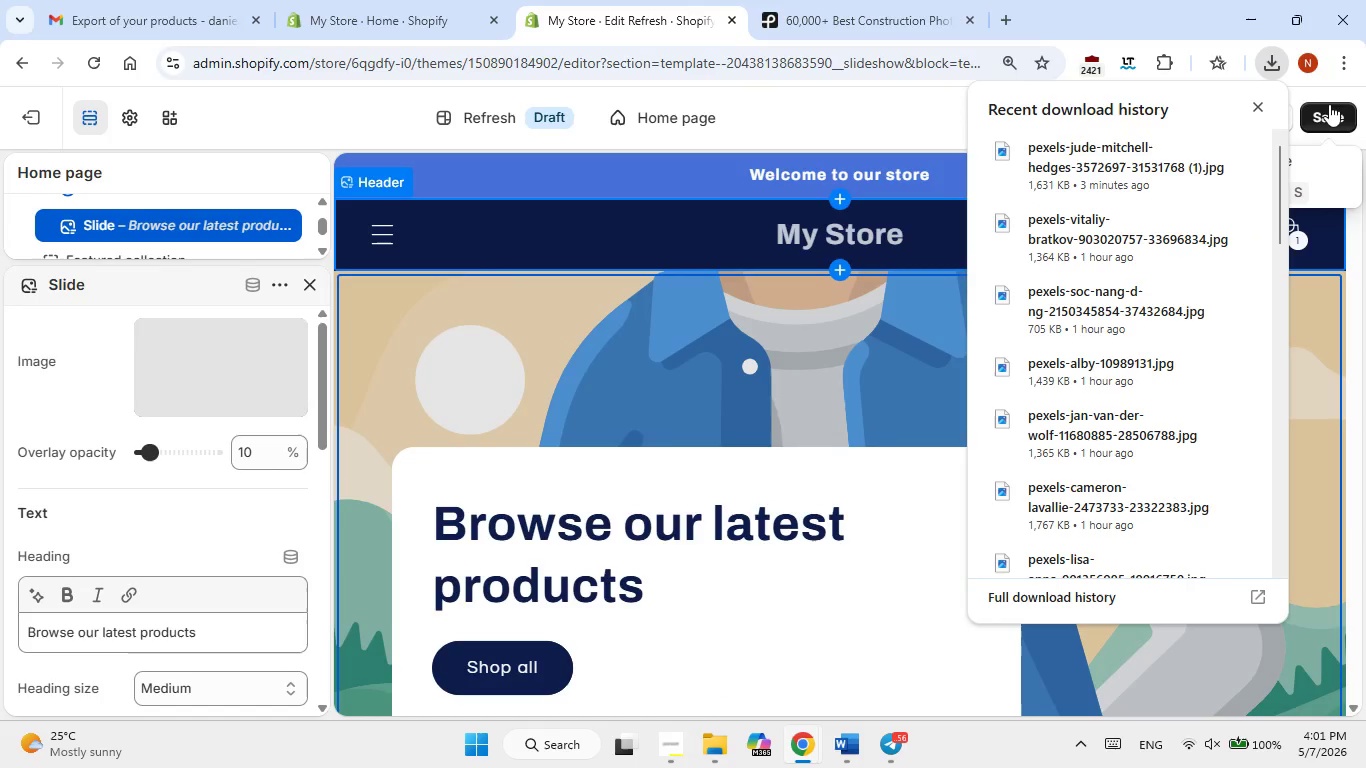 
left_click([1254, 112])
 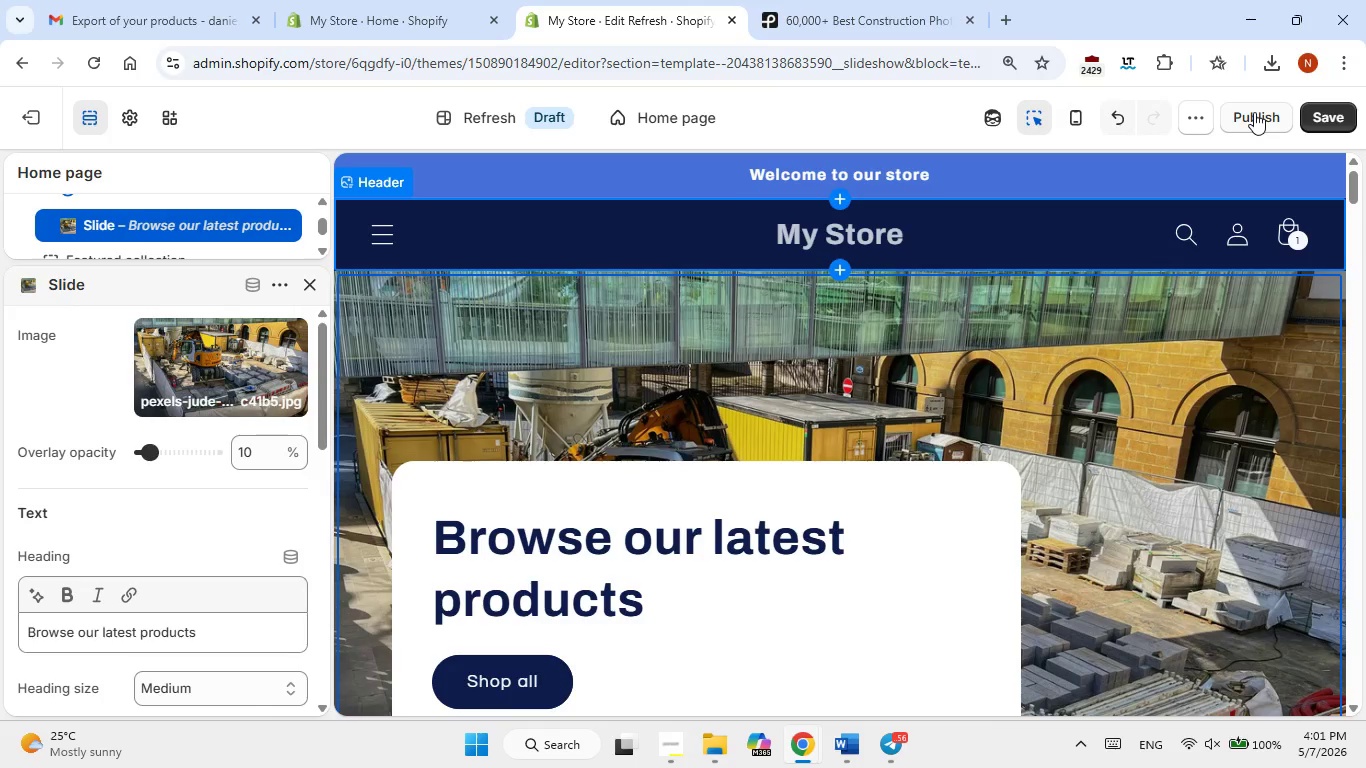 
wait(13.02)
 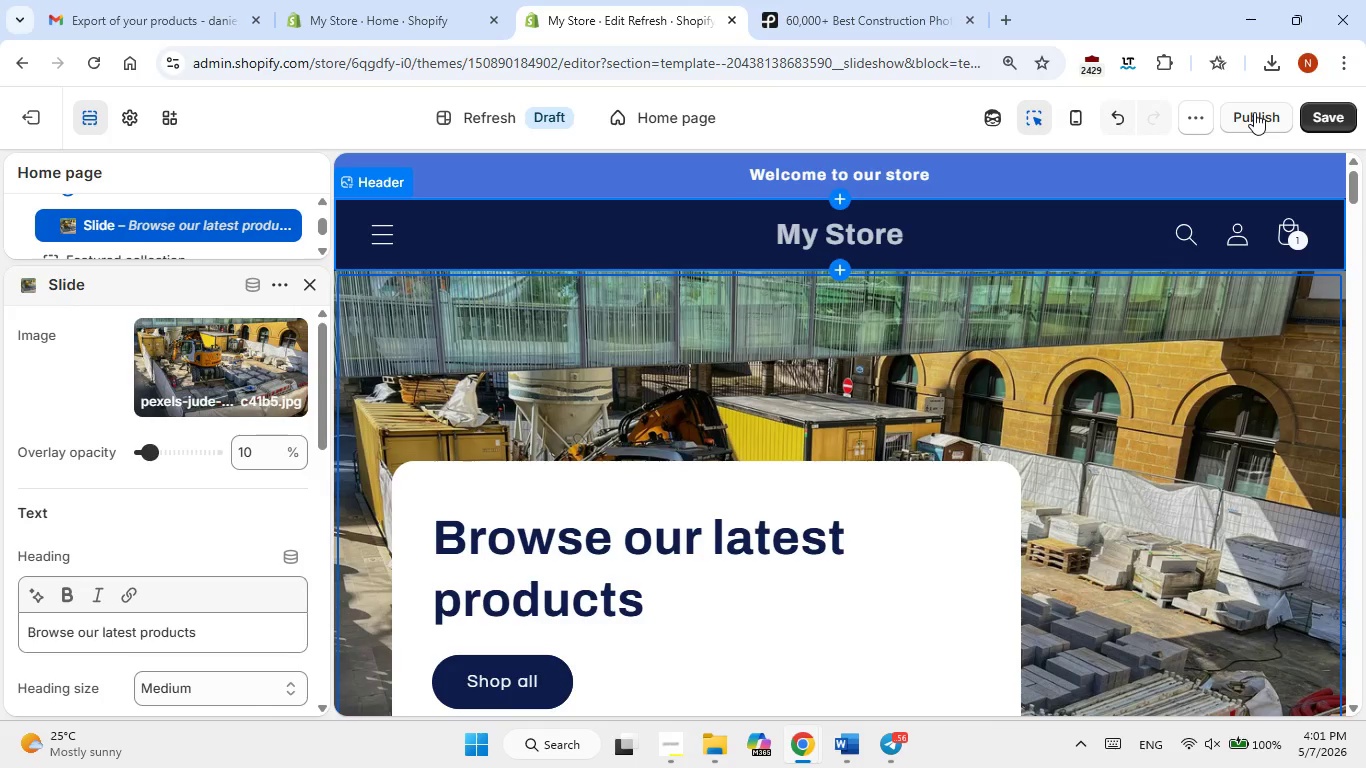 
left_click([360, 129])
 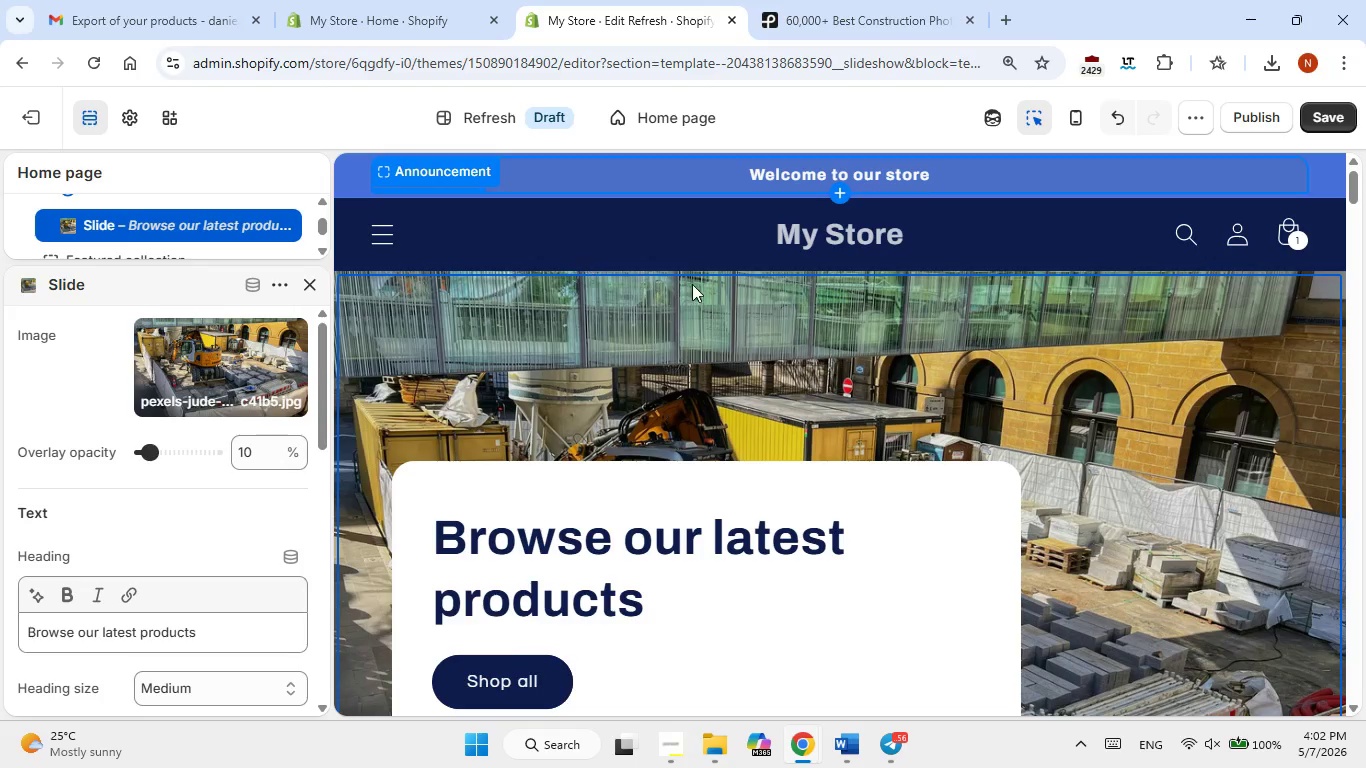 
scroll: coordinate [932, 339], scroll_direction: down, amount: 1.0
 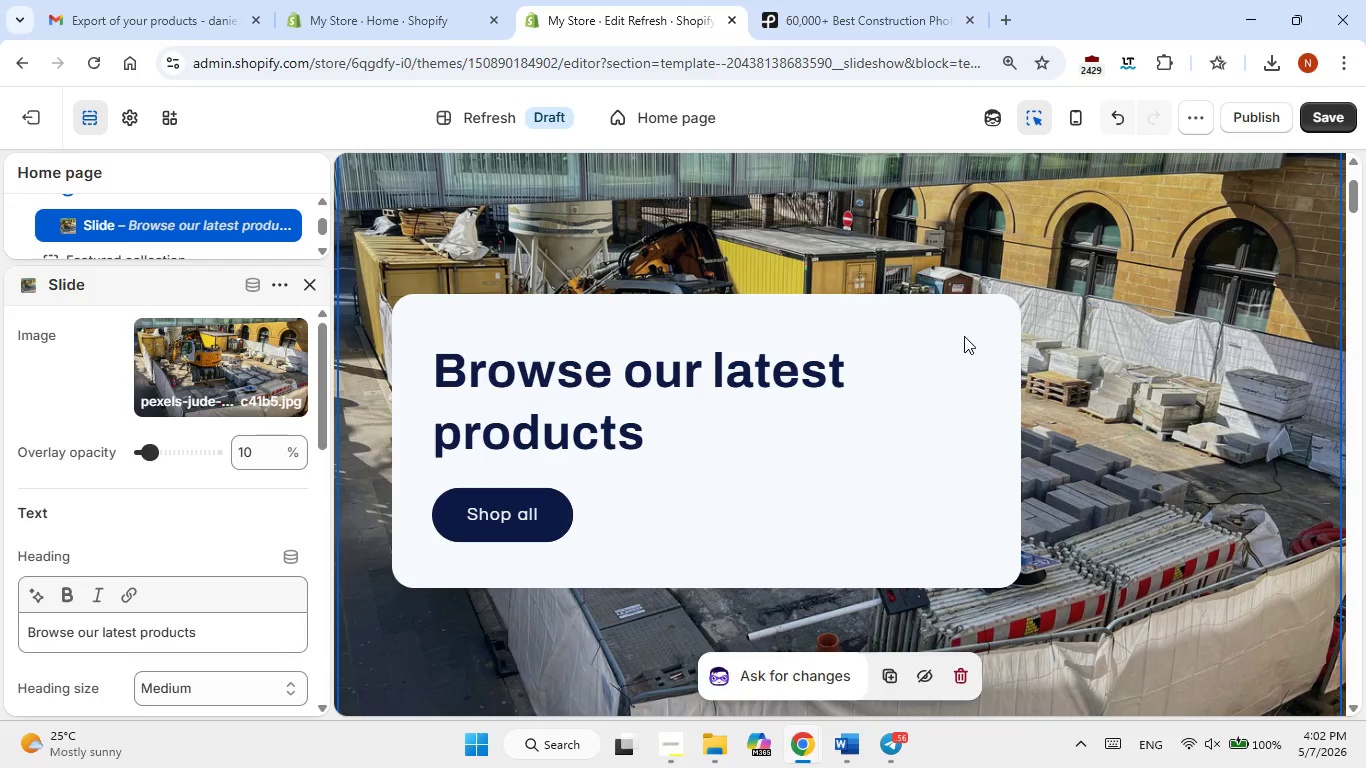 
wait(5.18)
 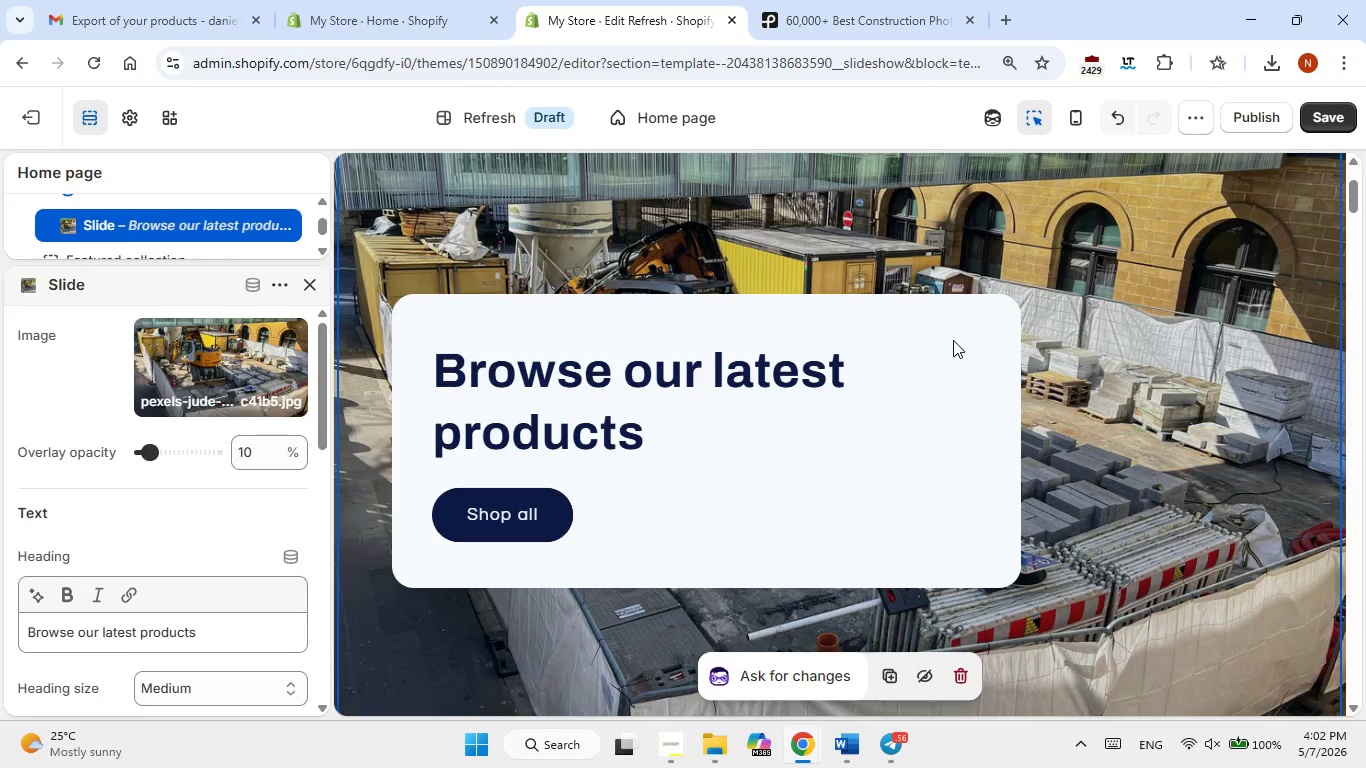 
left_click([905, 366])
 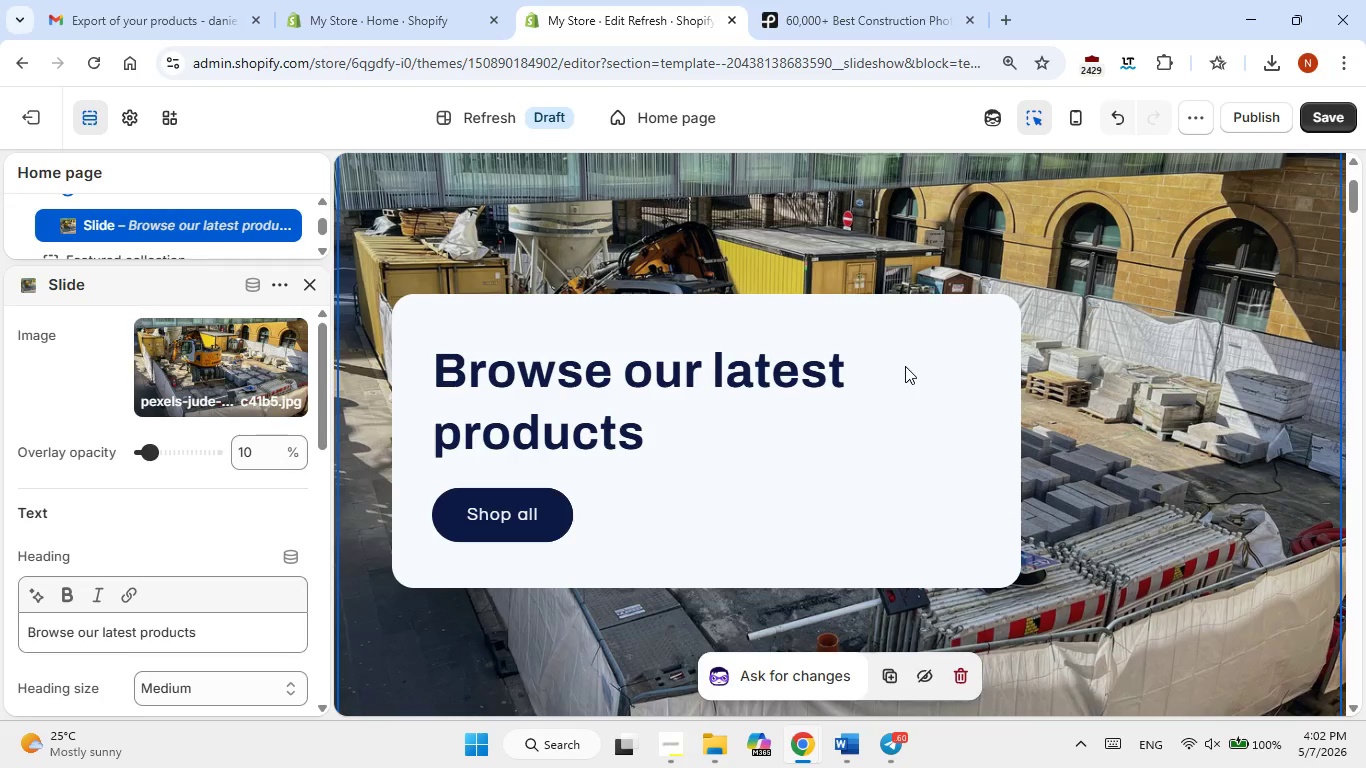 
wait(6.94)
 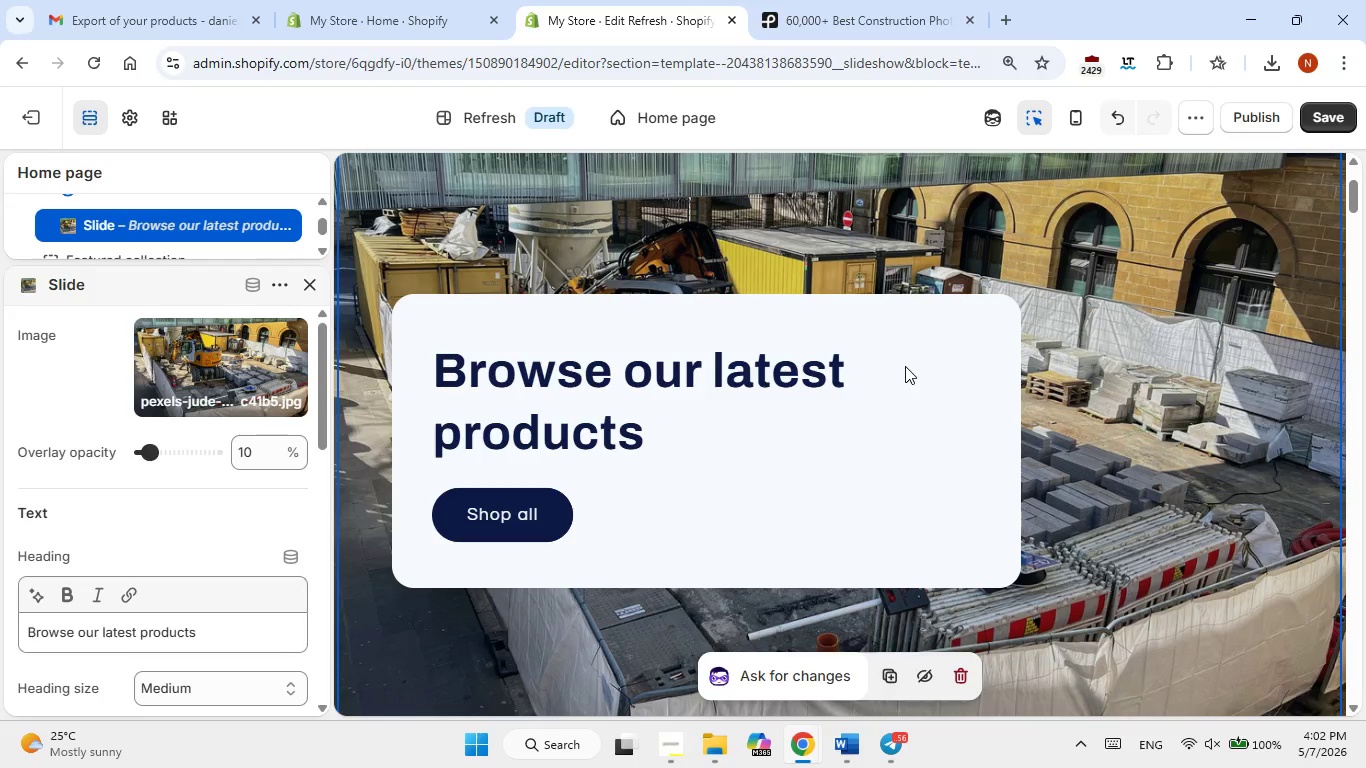 
left_click([905, 366])
 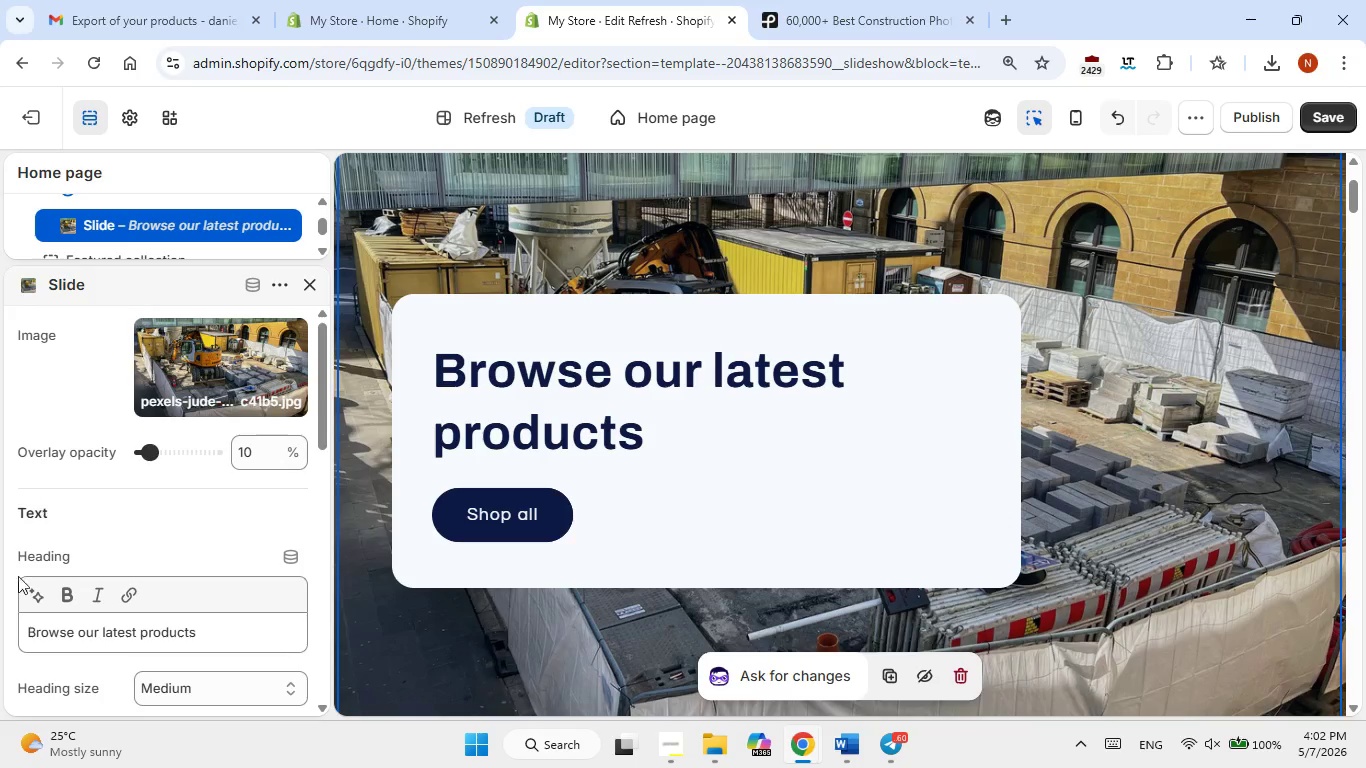 
wait(6.92)
 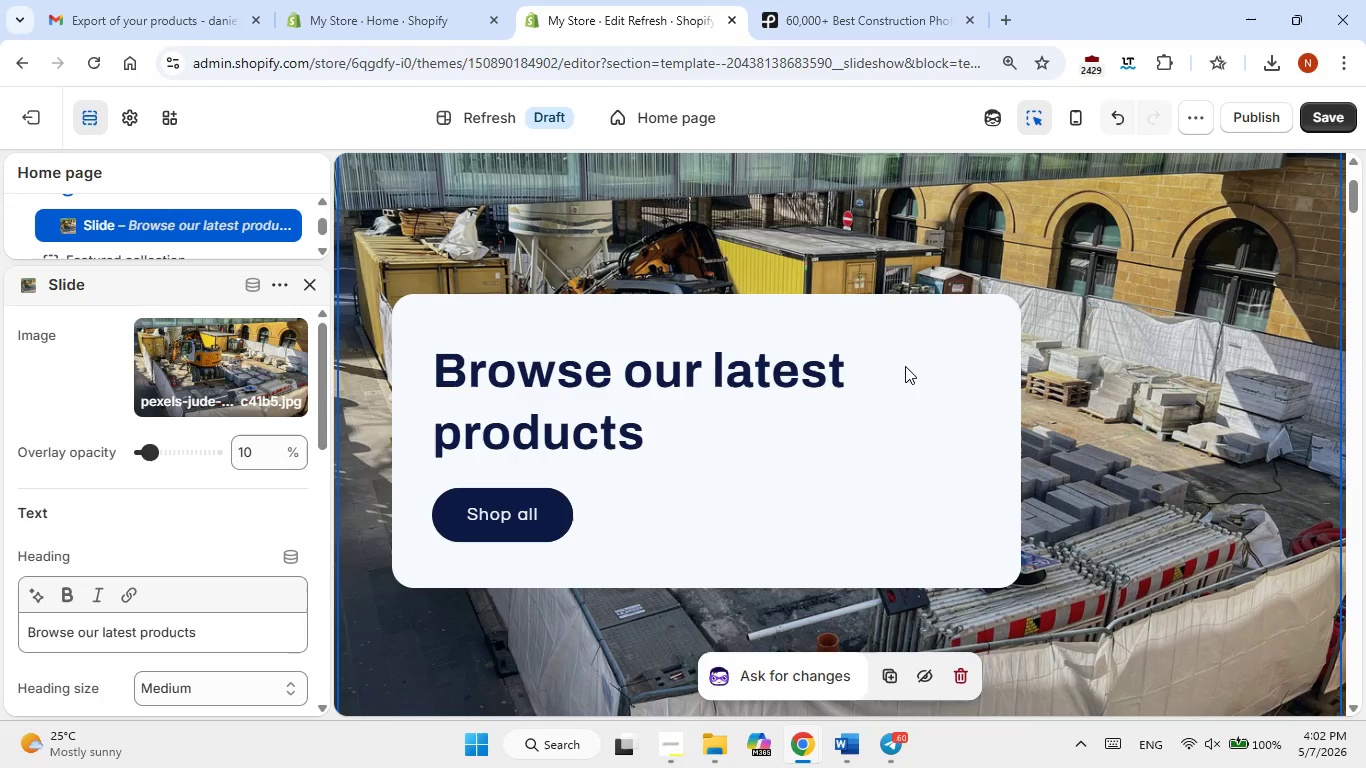 
scroll: coordinate [842, 537], scroll_direction: down, amount: 3.0
 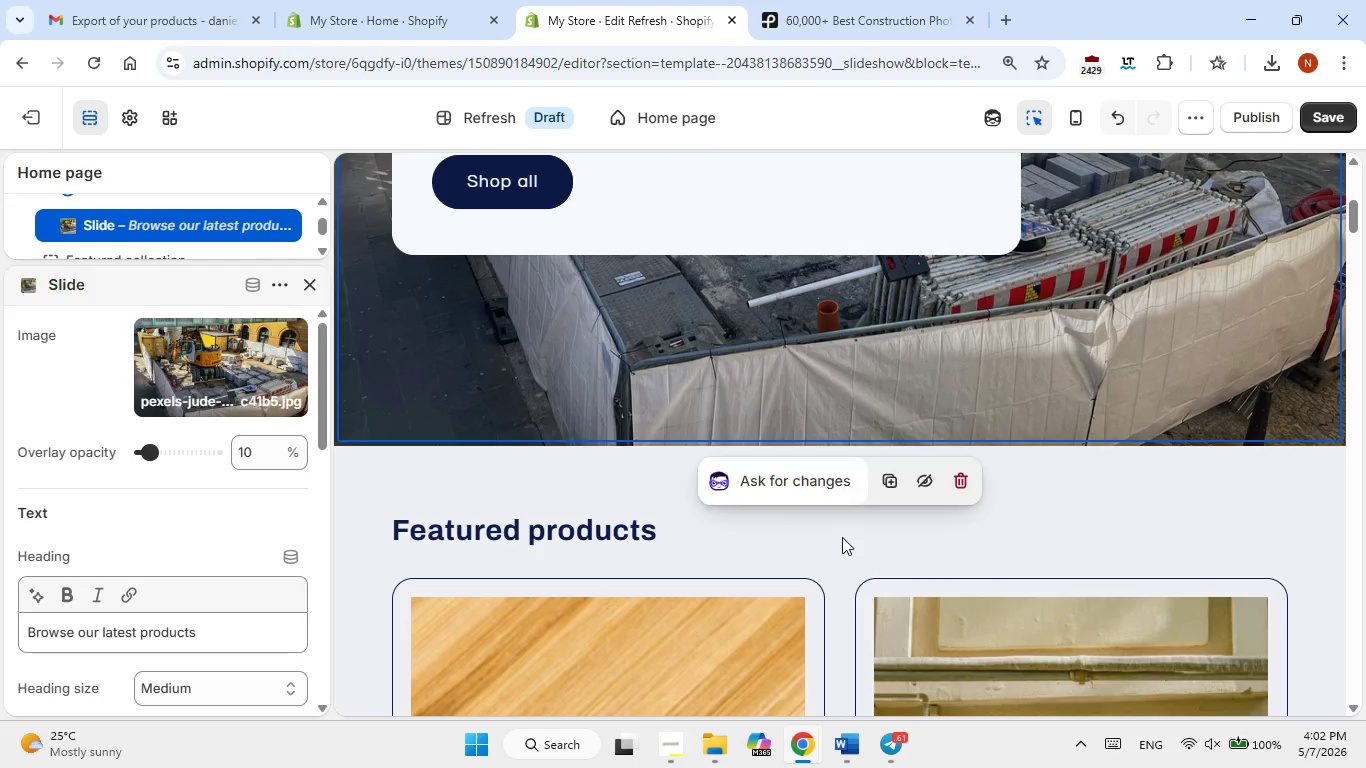 
scroll: coordinate [825, 510], scroll_direction: up, amount: 5.0
 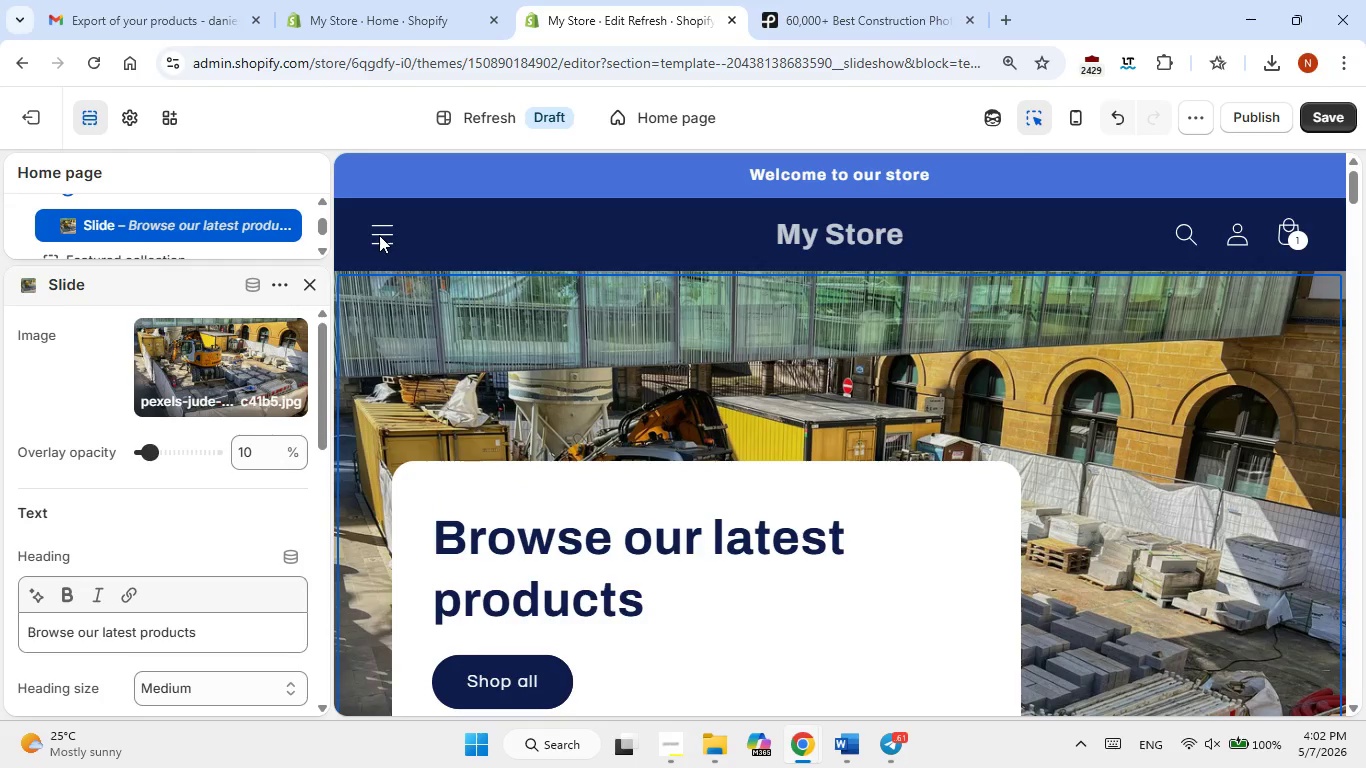 
double_click([379, 235])
 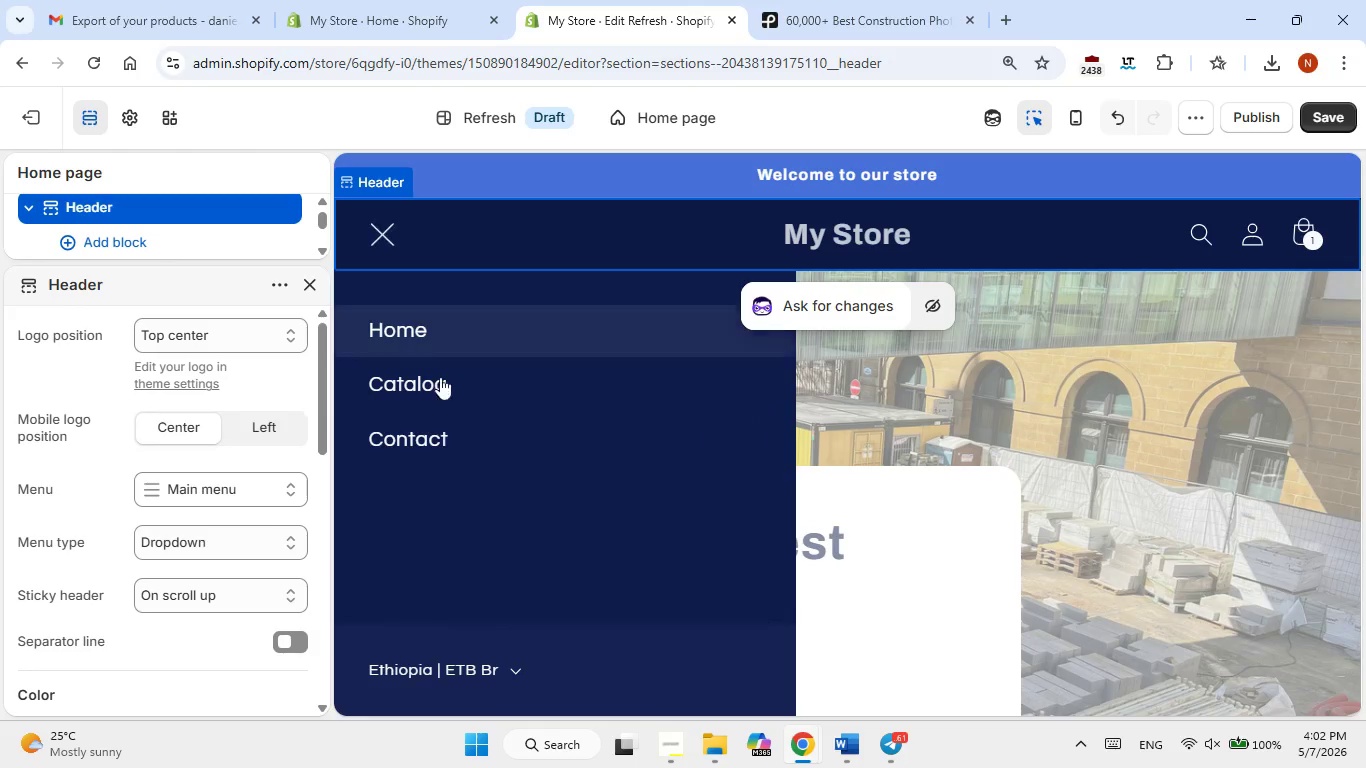 
left_click([426, 385])
 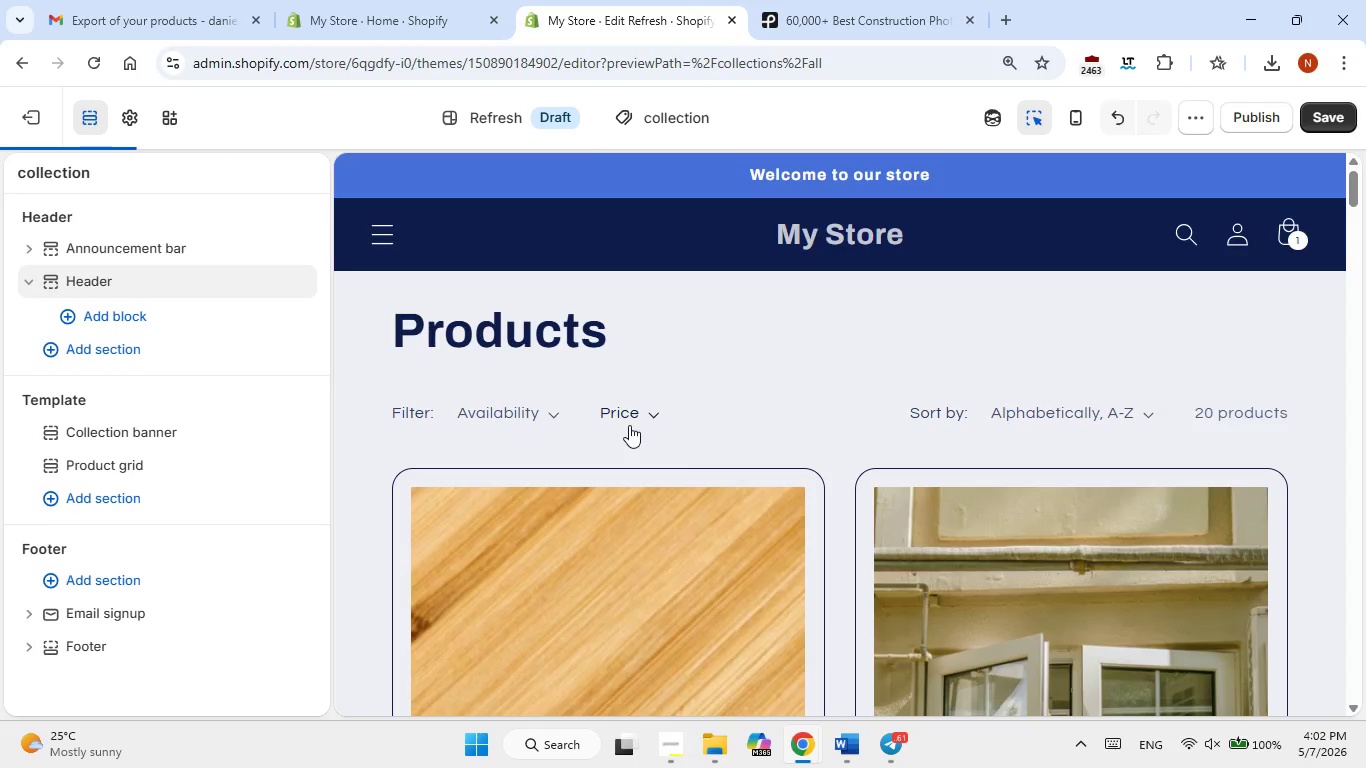 
left_click([835, 503])
 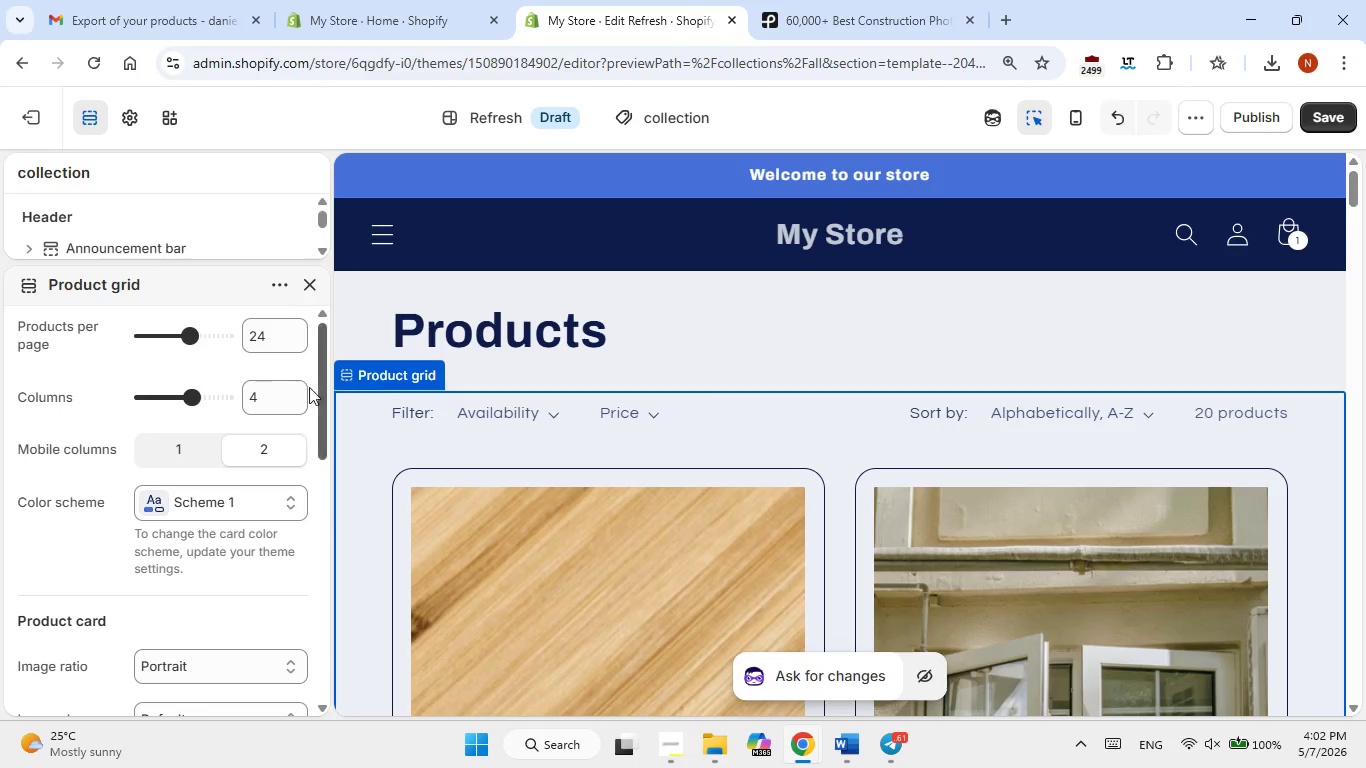 
double_click([275, 395])
 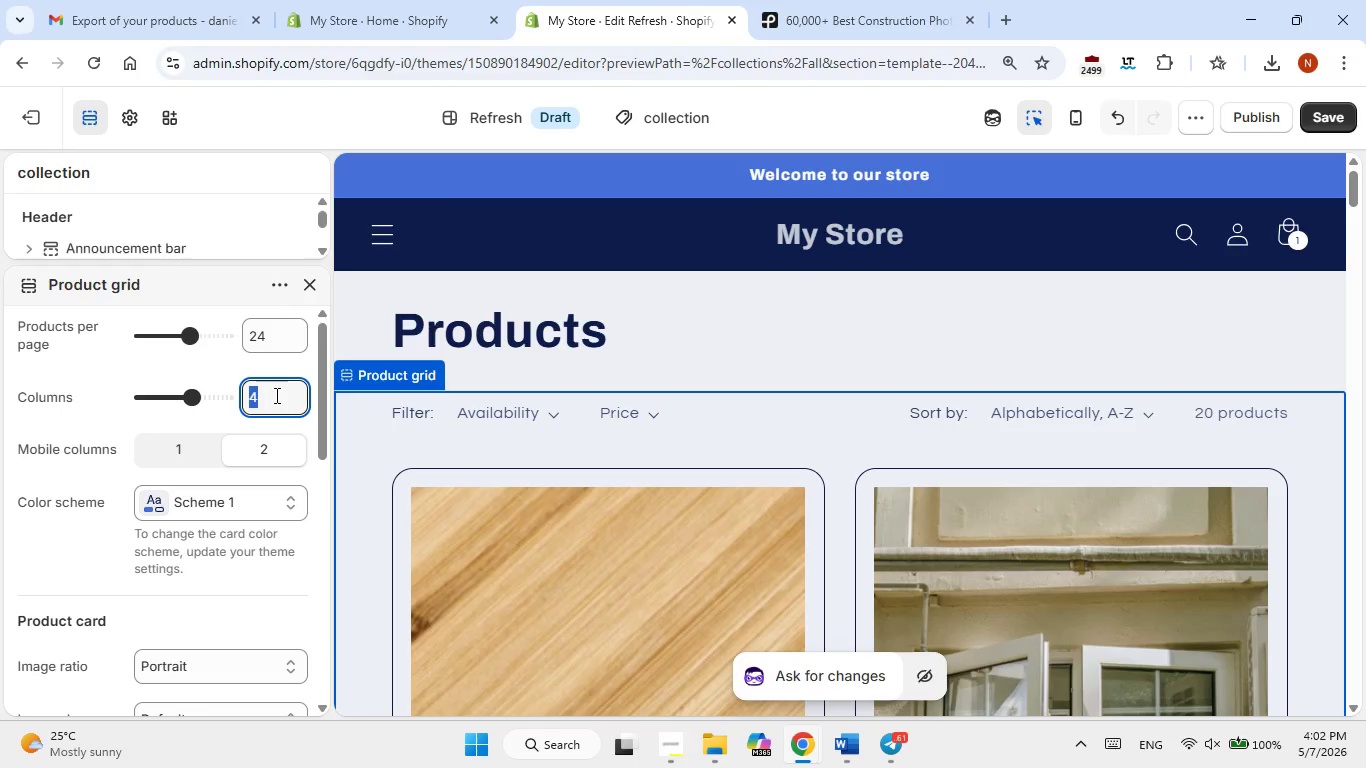 
key(Numpad5)
 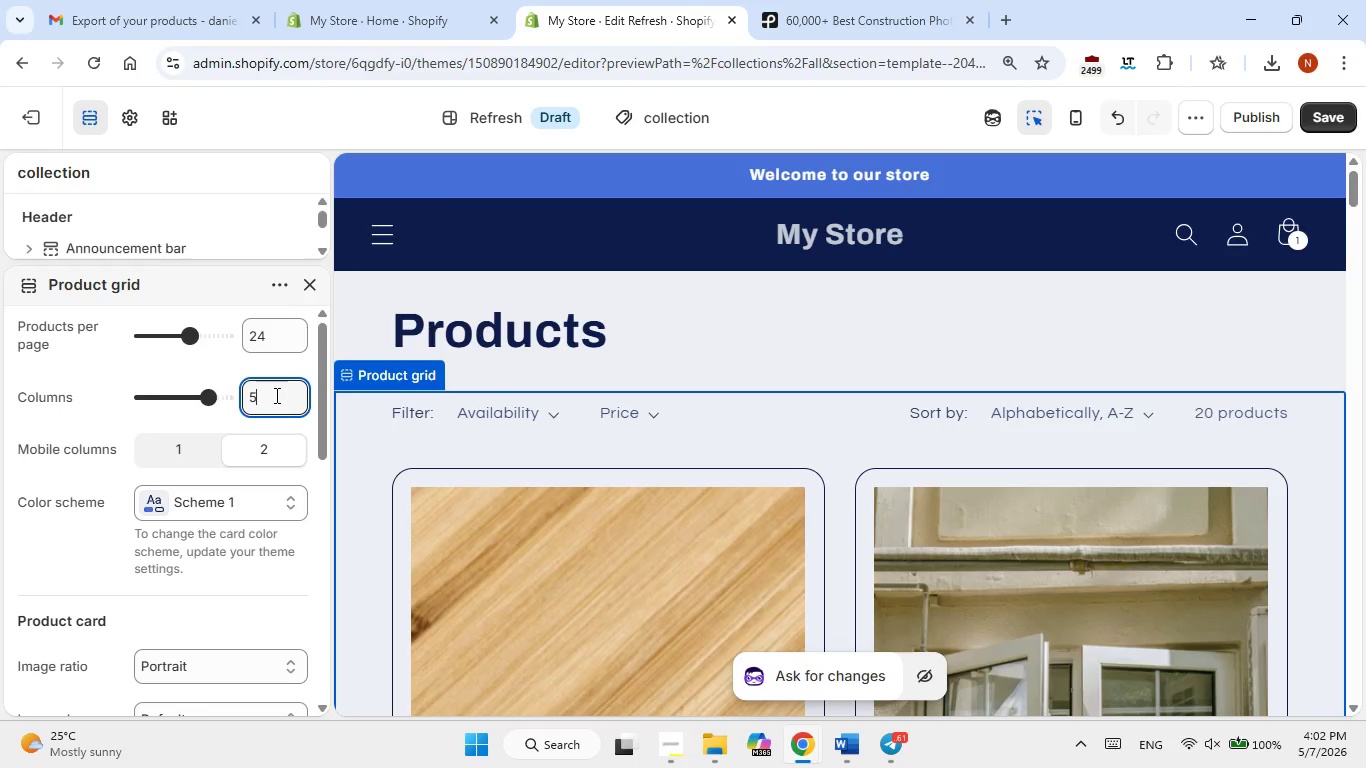 
key(NumpadEnter)
 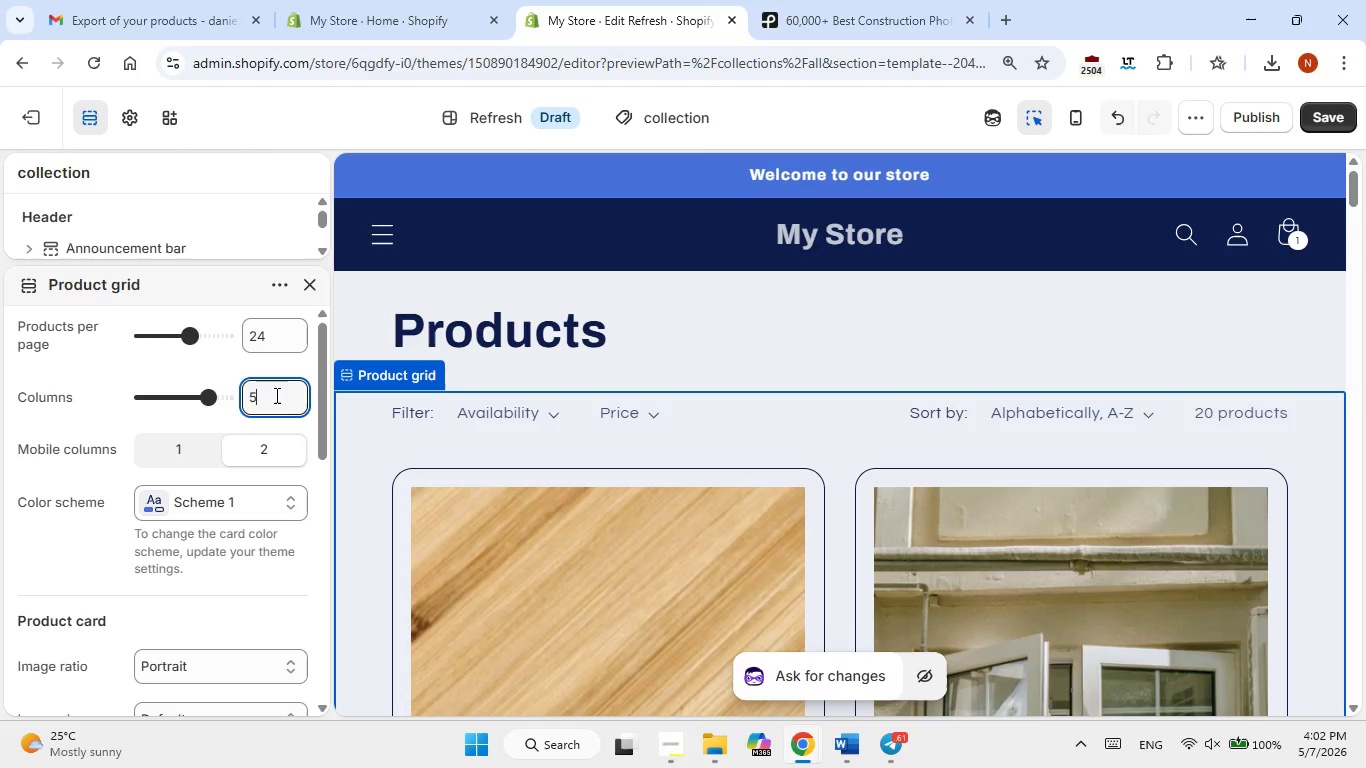 
wait(10.27)
 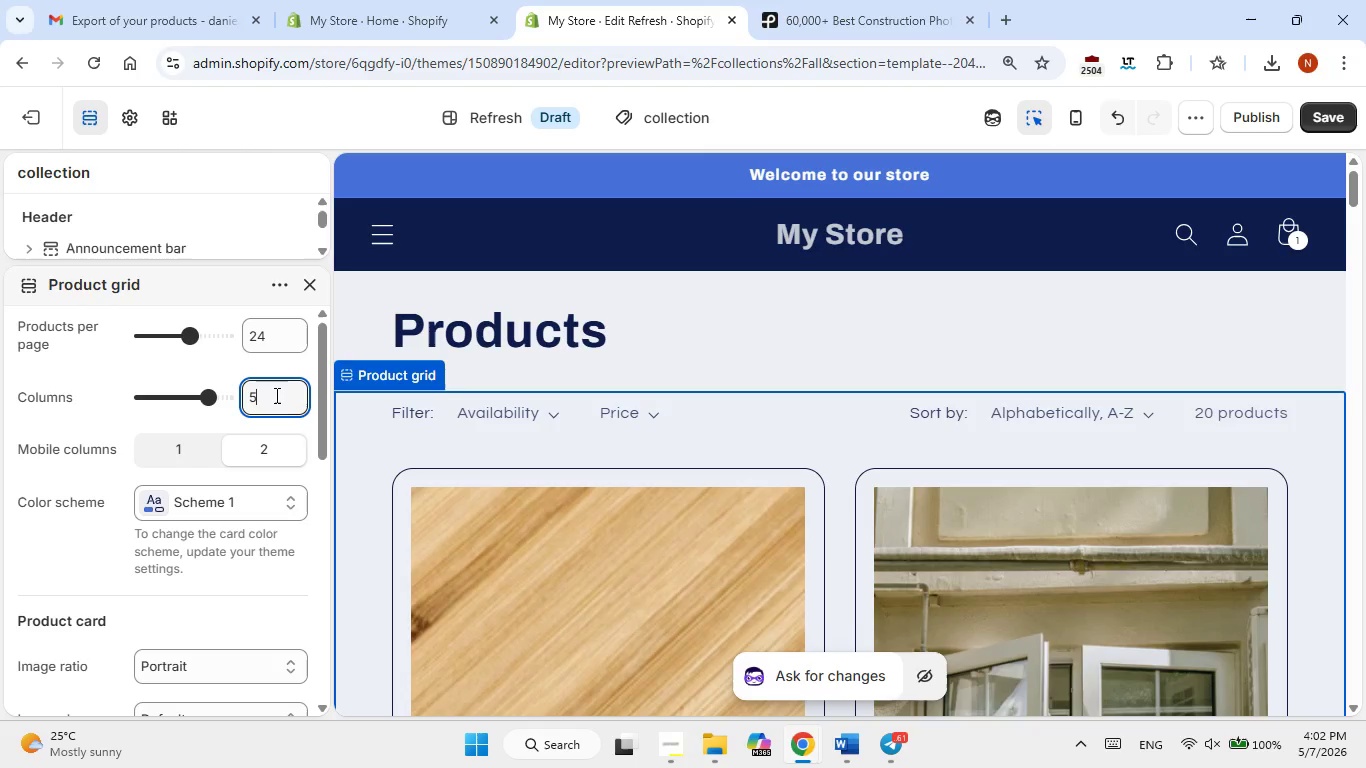 
left_click([808, 351])
 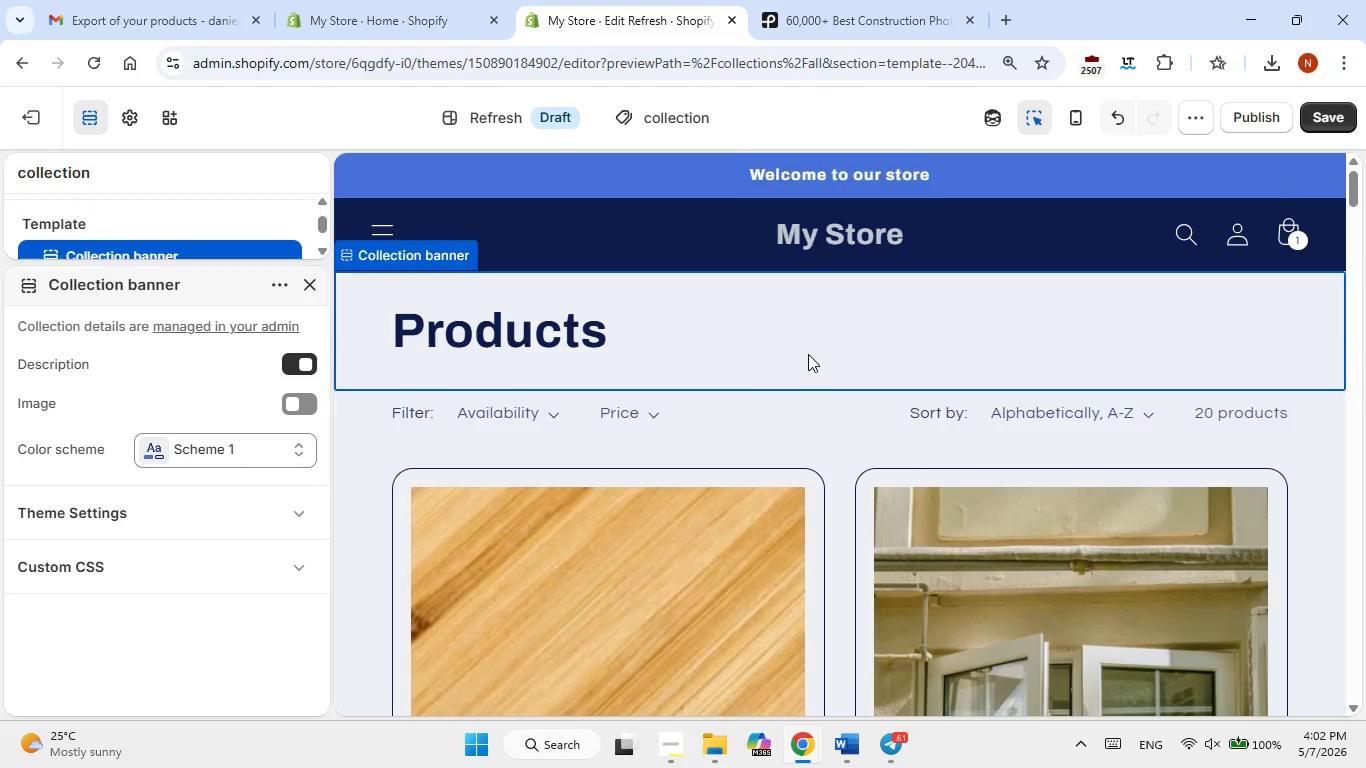 
scroll: coordinate [810, 374], scroll_direction: down, amount: 40.0
 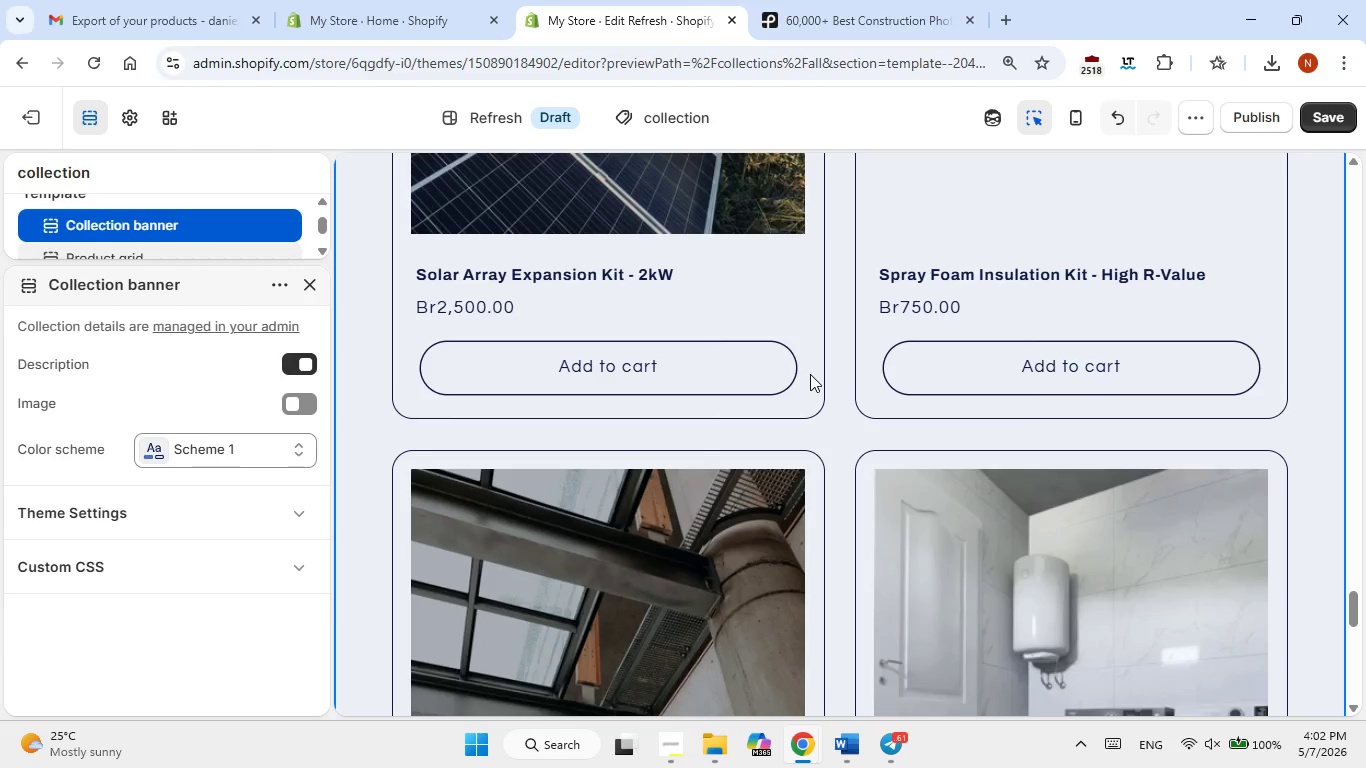 
scroll: coordinate [819, 345], scroll_direction: up, amount: 33.0
 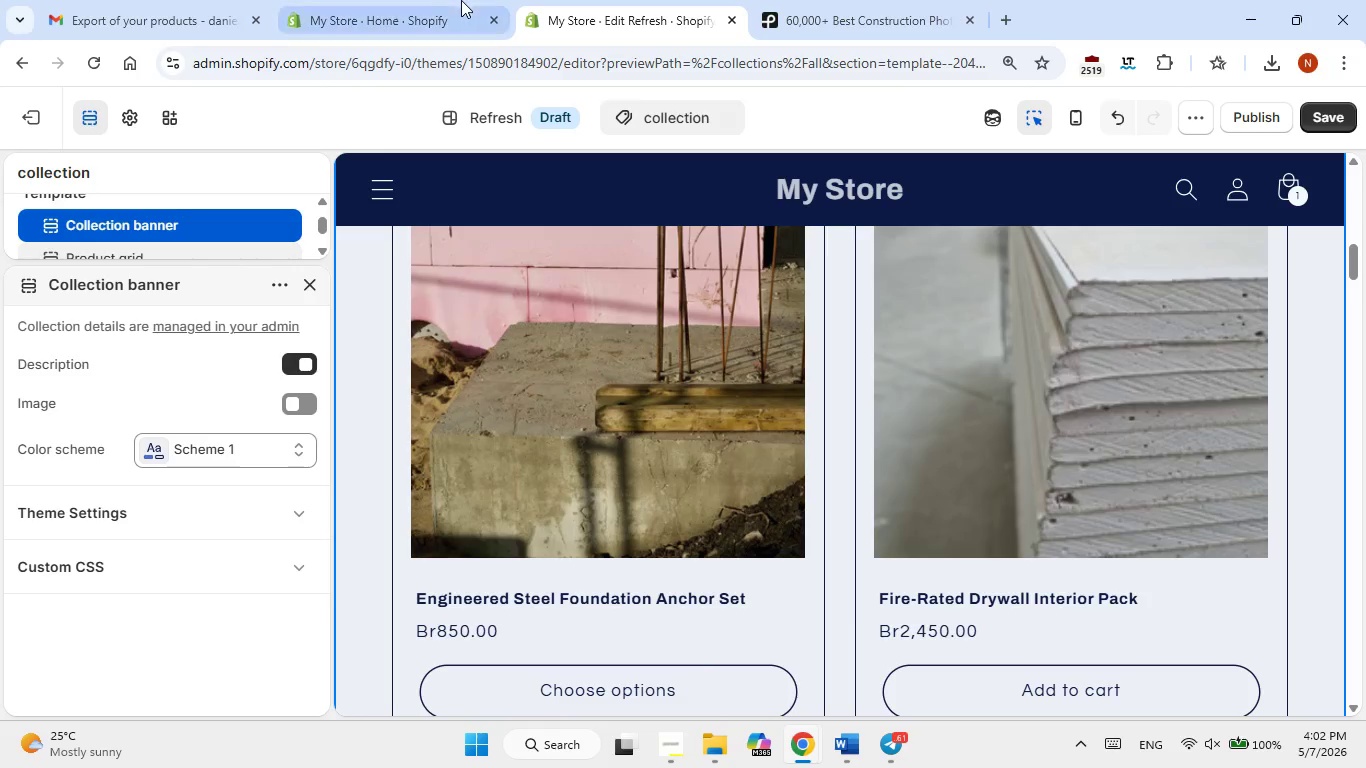 
mouse_move([437, -2])
 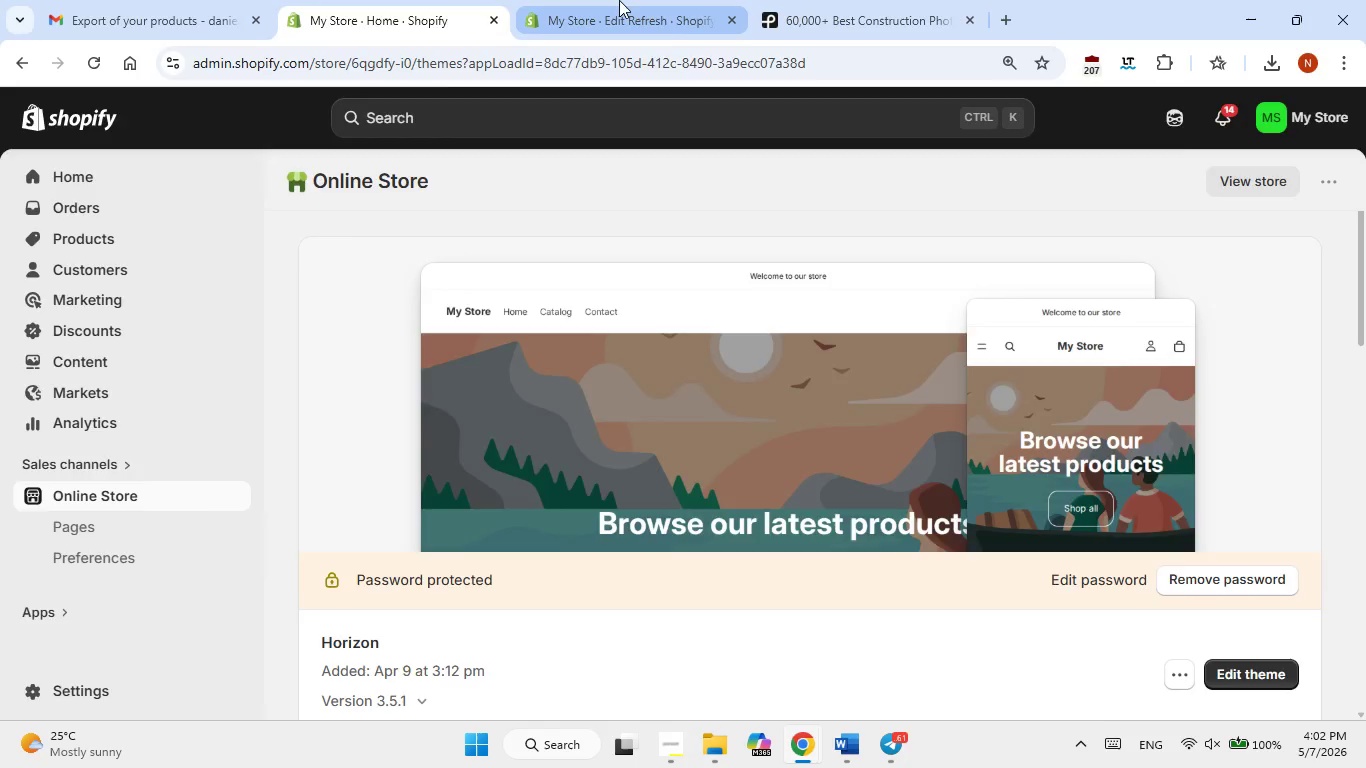 
left_click([619, 0])
 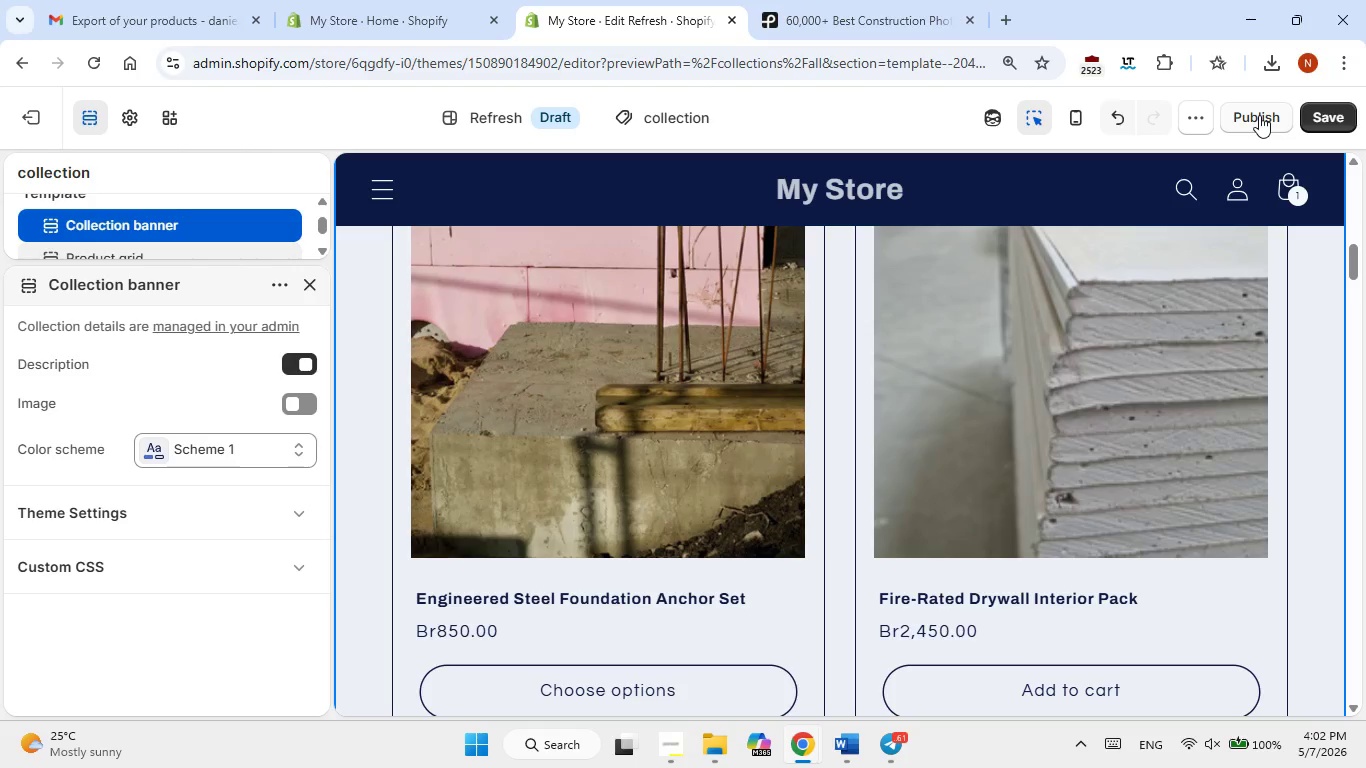 
left_click([1259, 115])
 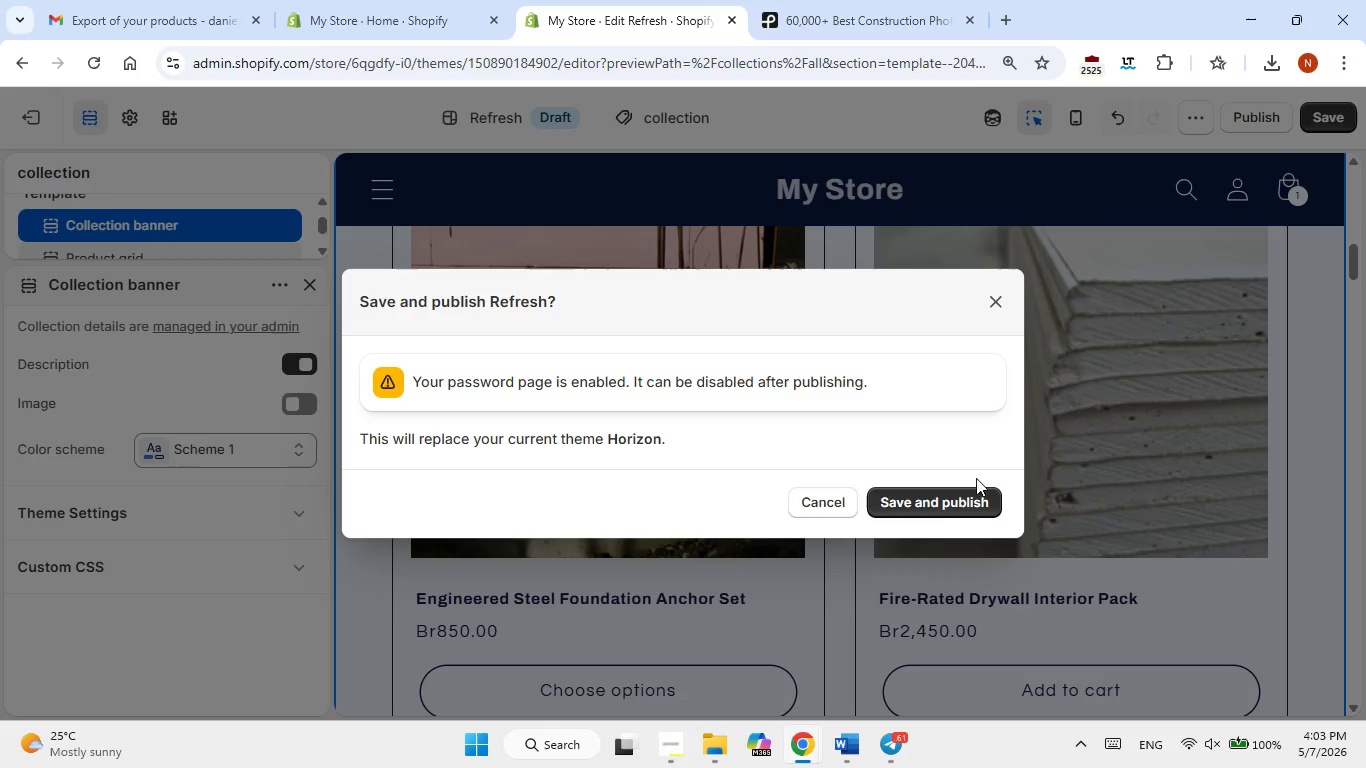 
left_click([928, 508])
 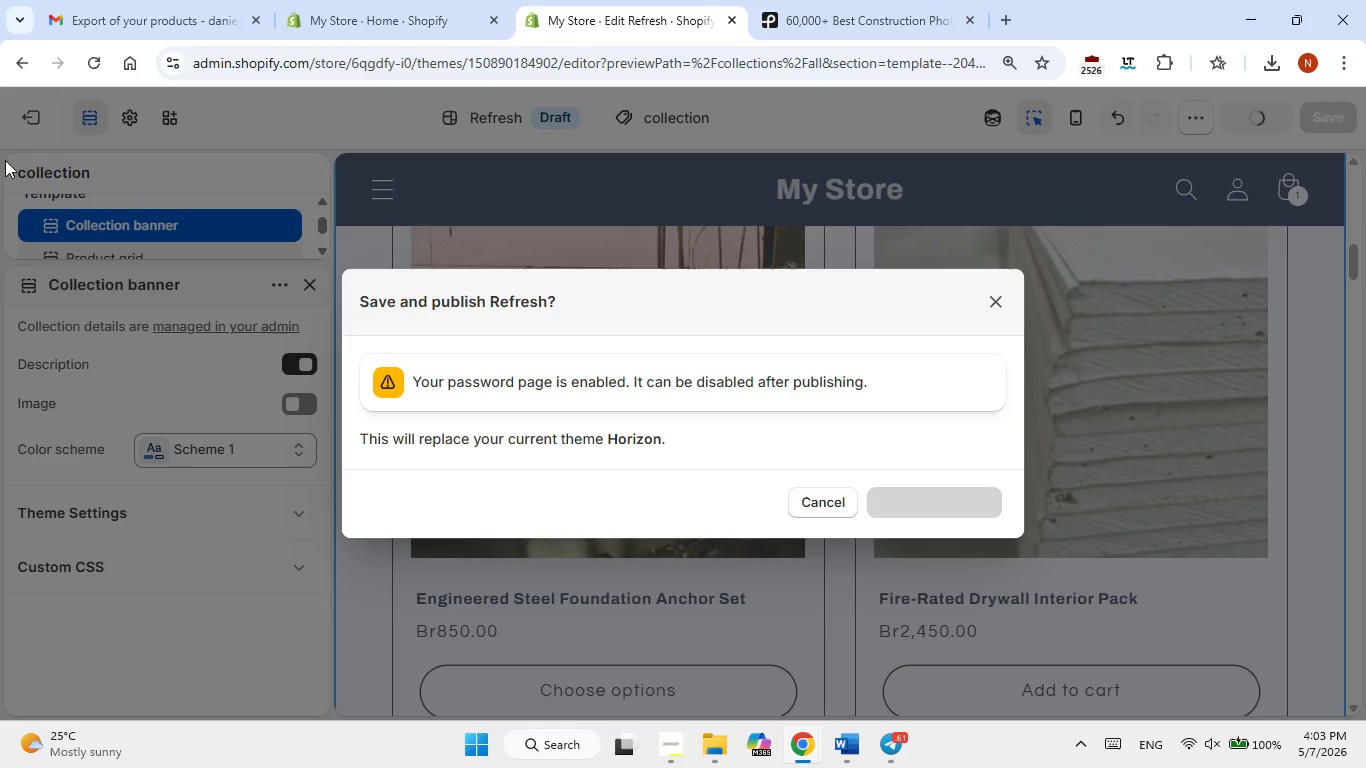 
mouse_move([36, 128])
 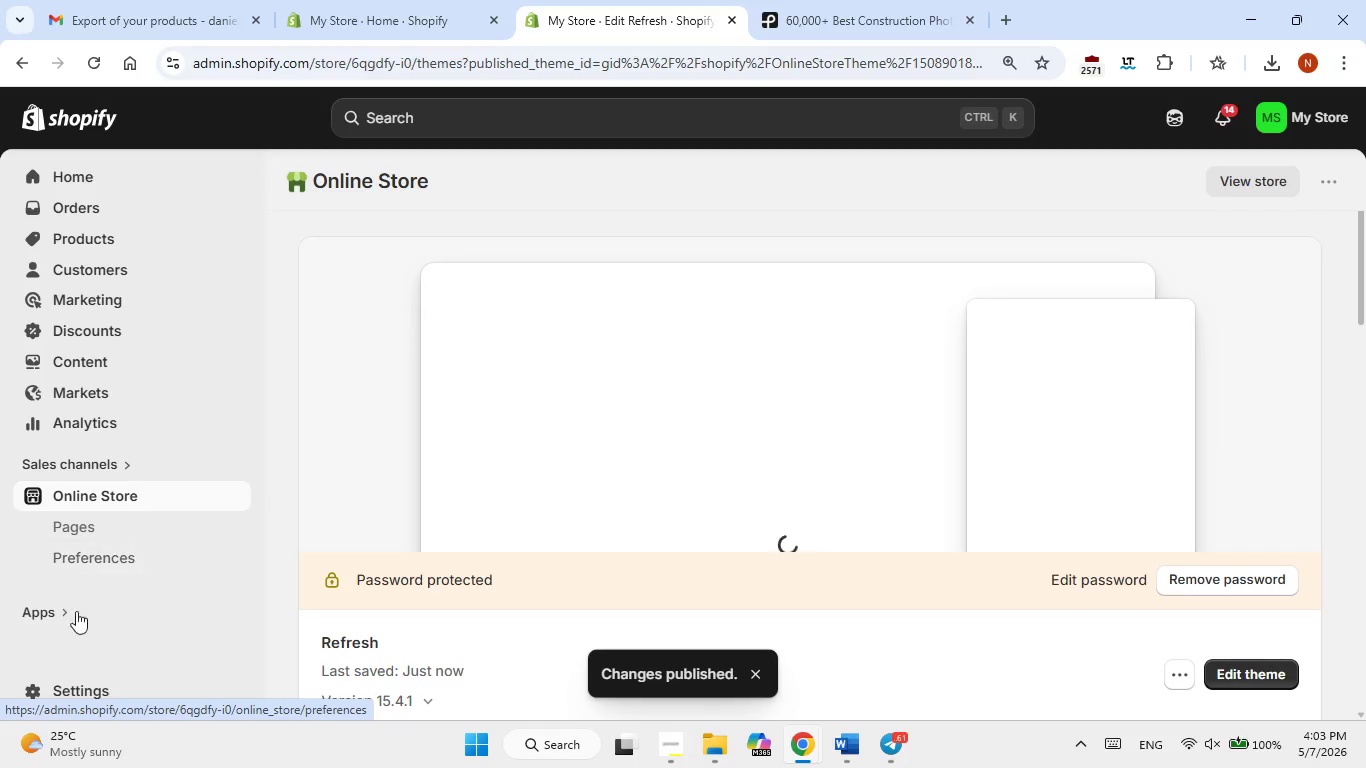 
left_click([67, 686])
 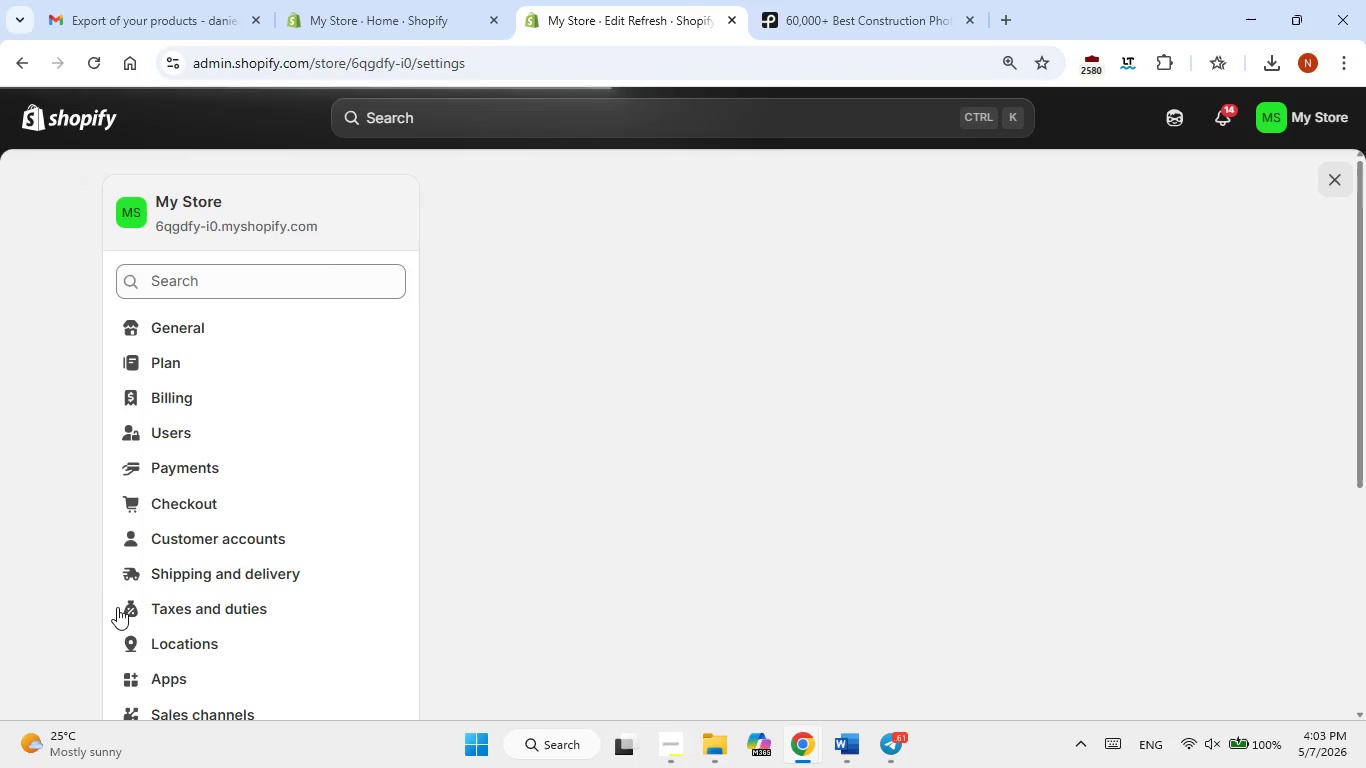 
left_click([209, 500])
 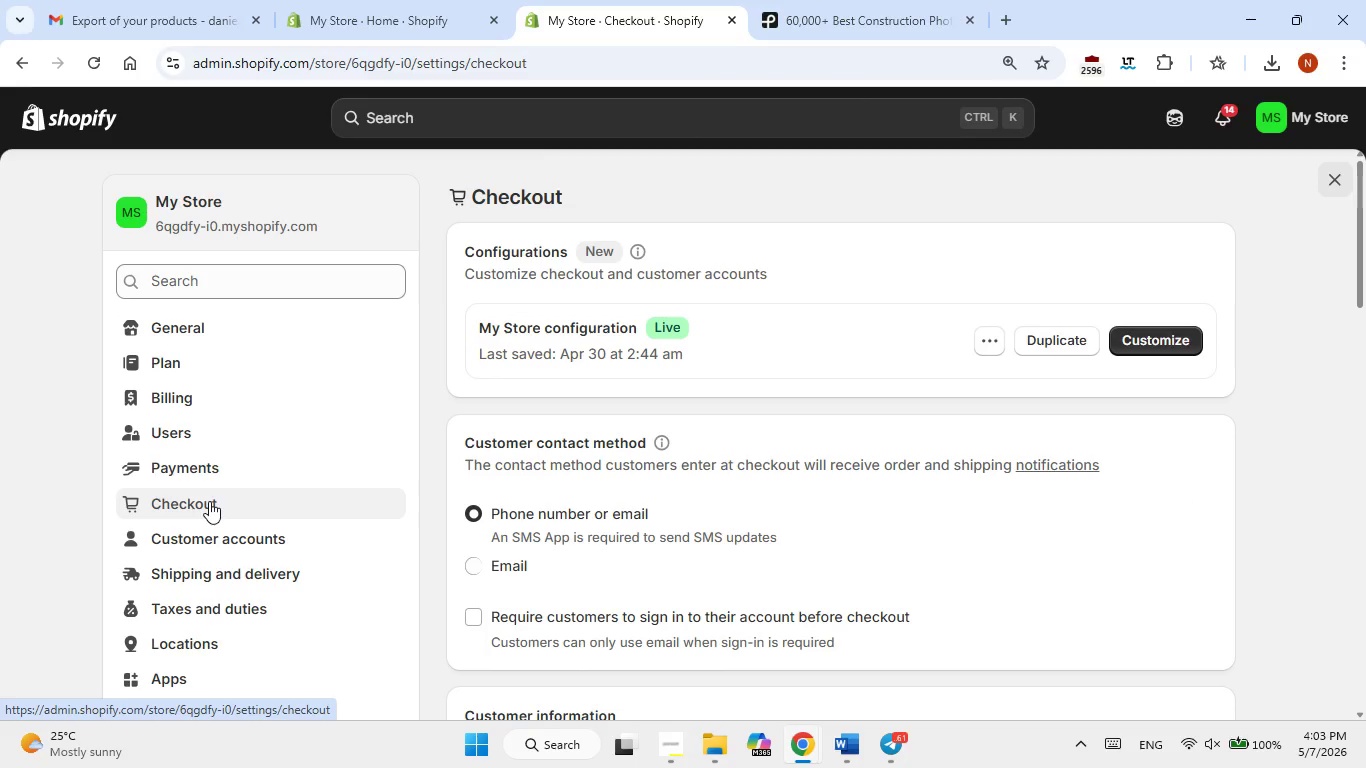 
wait(16.91)
 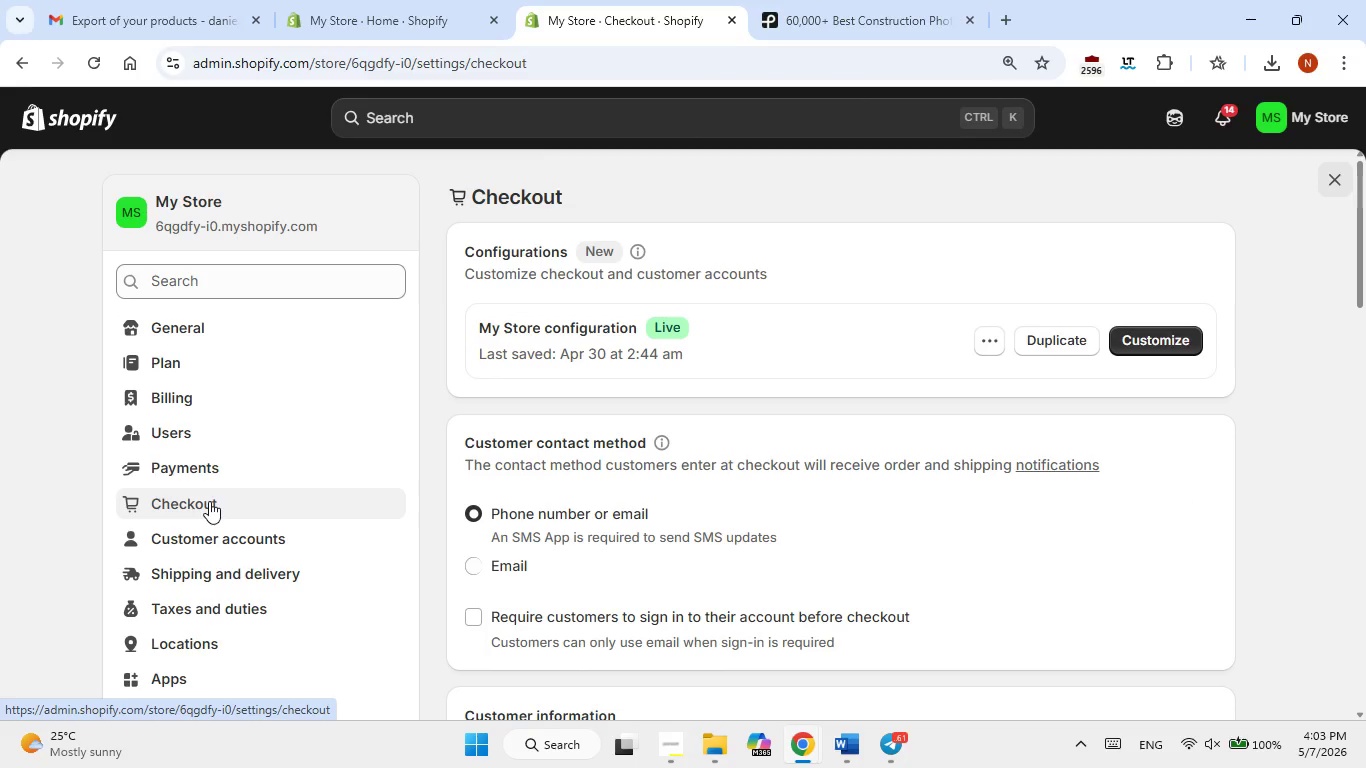 
left_click([1139, 342])
 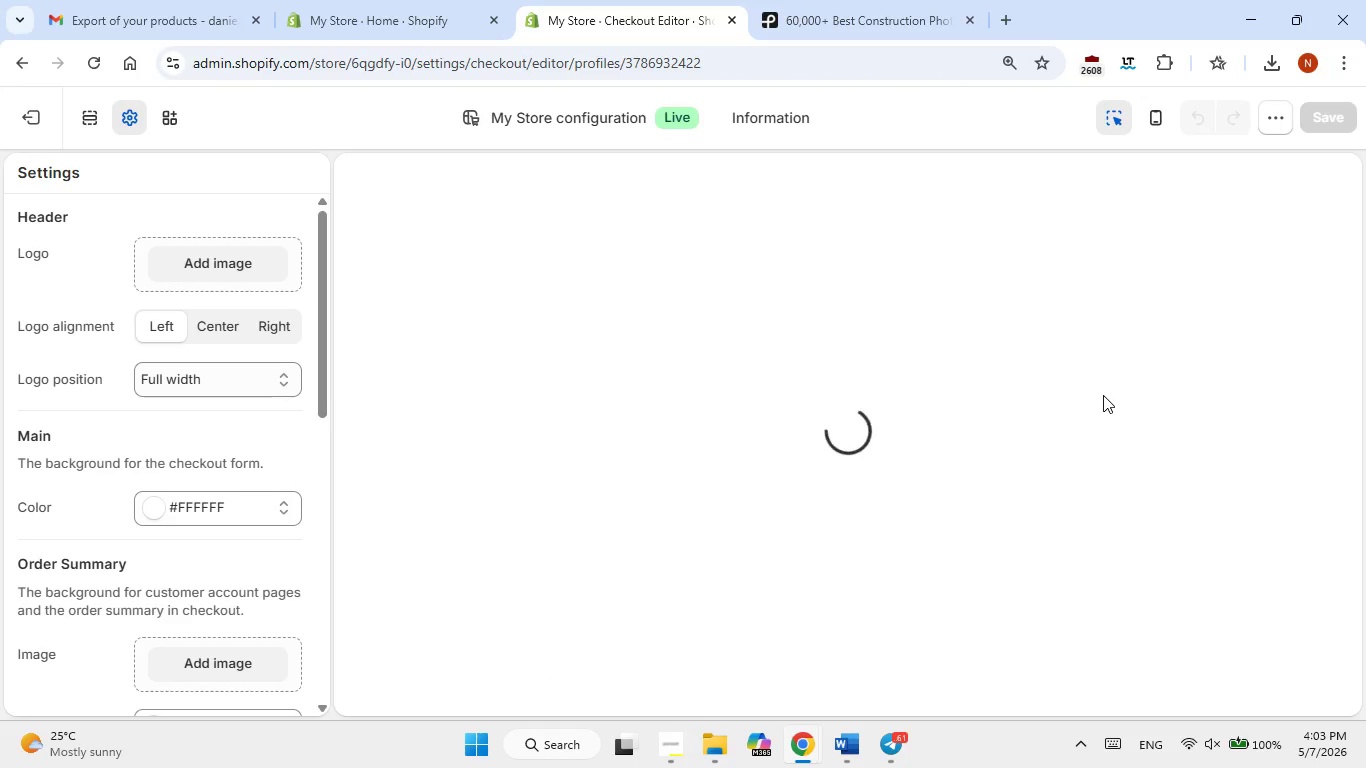 
wait(9.22)
 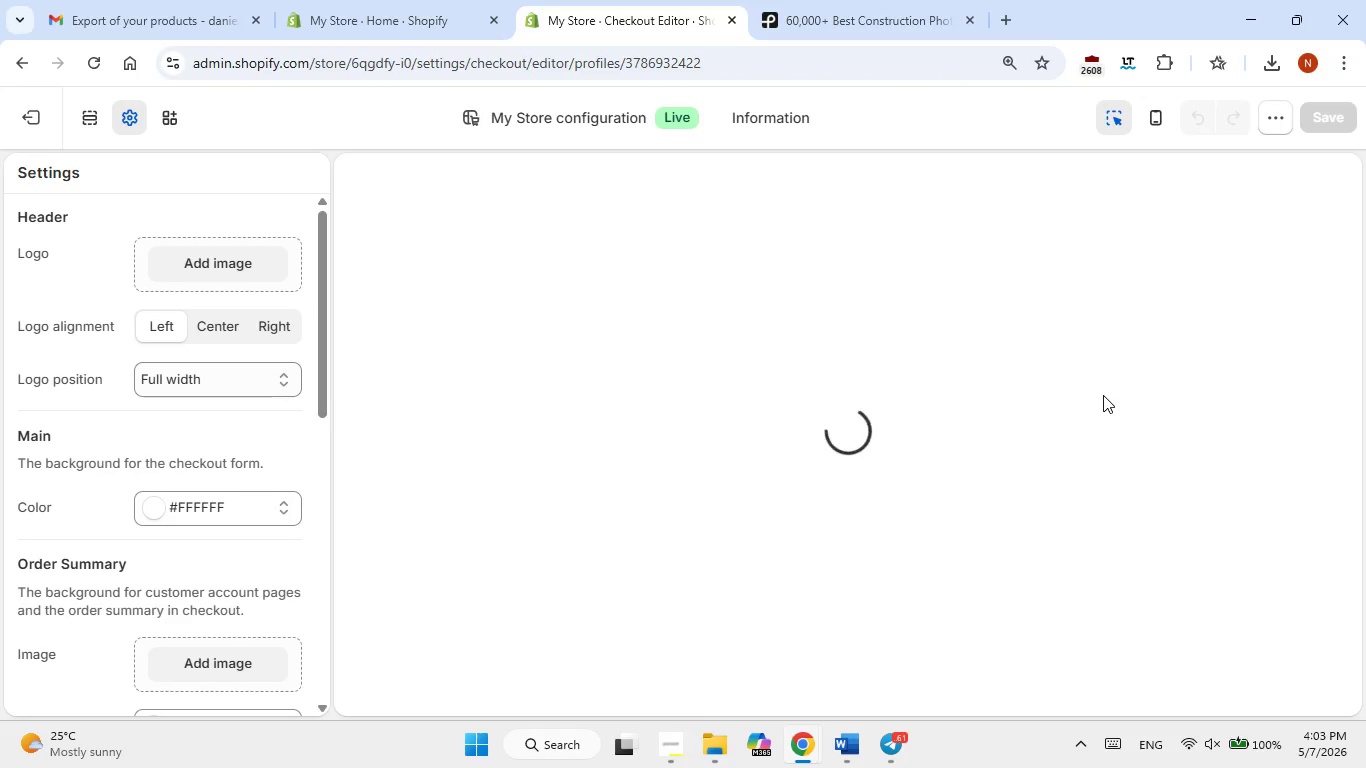 
left_click([1130, 203])
 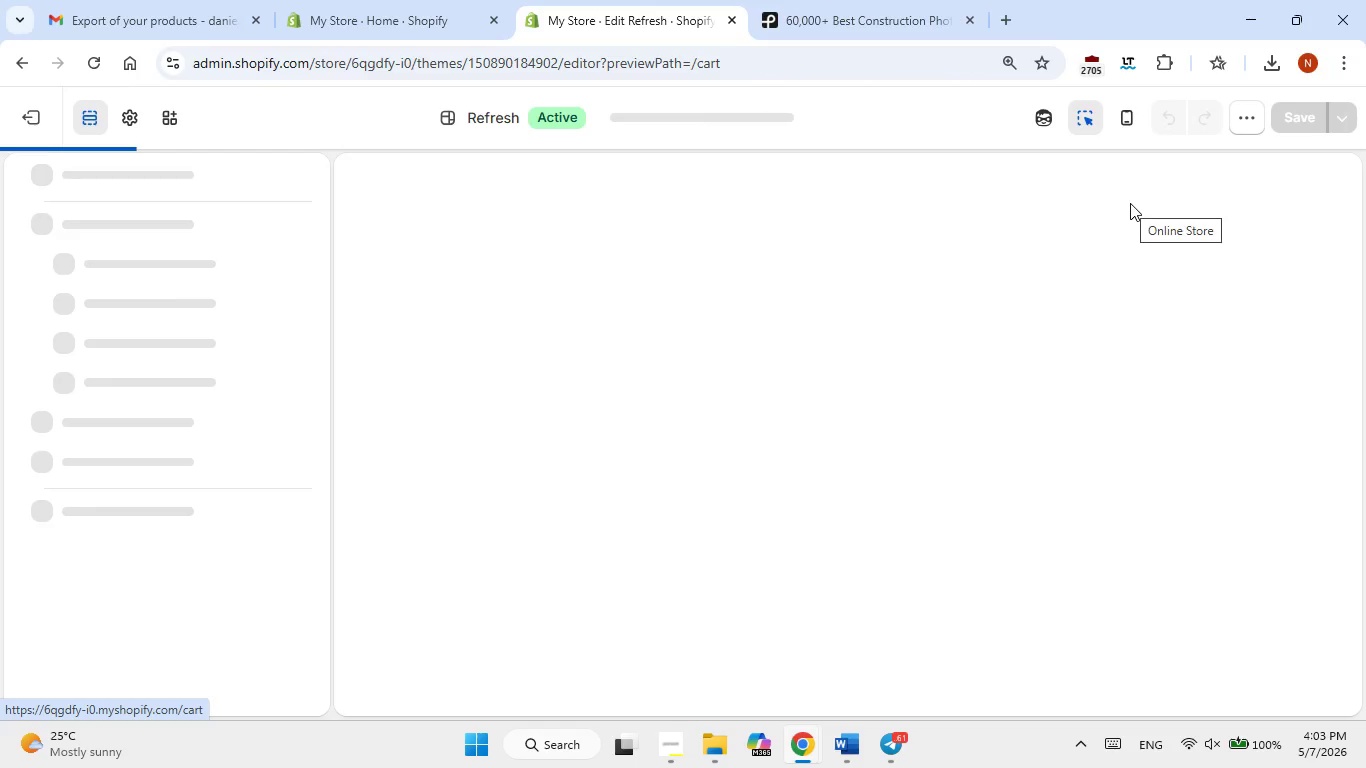 
wait(11.42)
 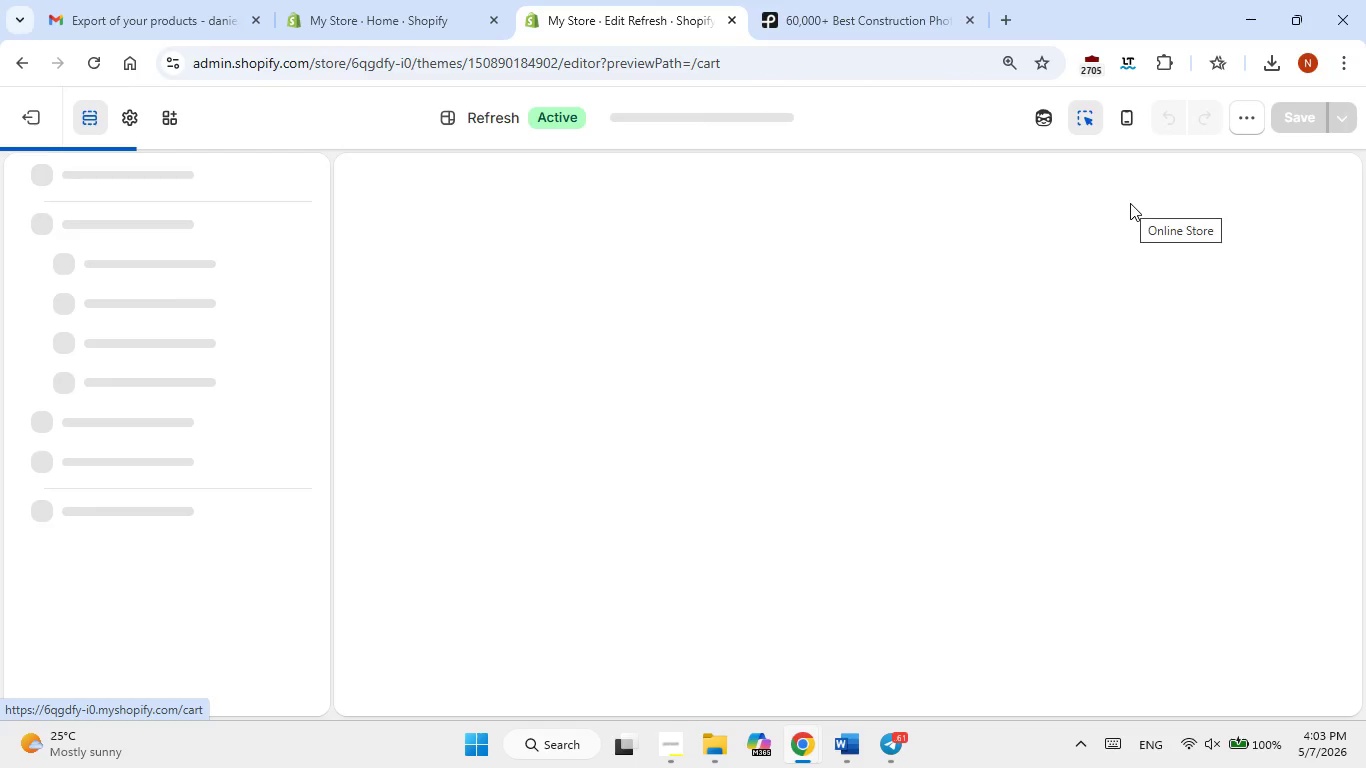 
scroll: coordinate [810, 547], scroll_direction: down, amount: 3.0
 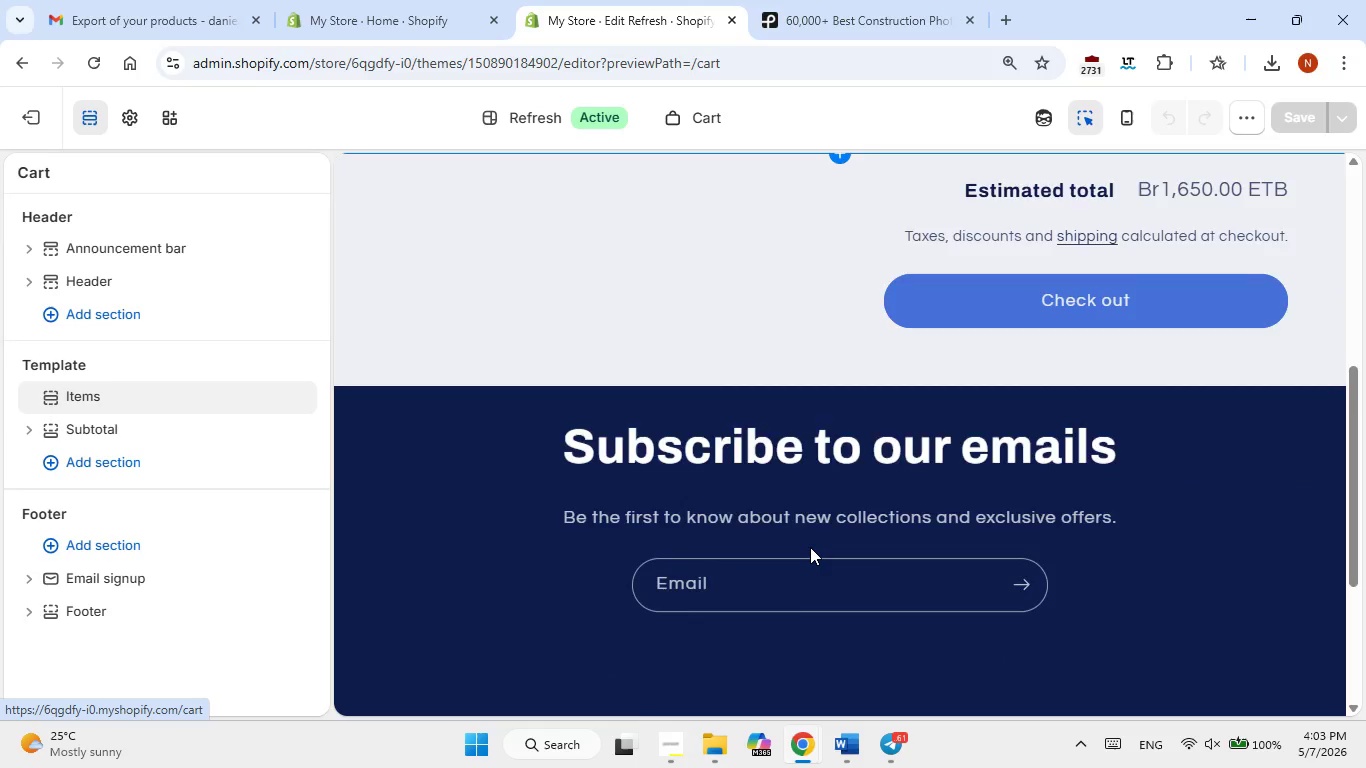 
scroll: coordinate [810, 547], scroll_direction: up, amount: 1.0
 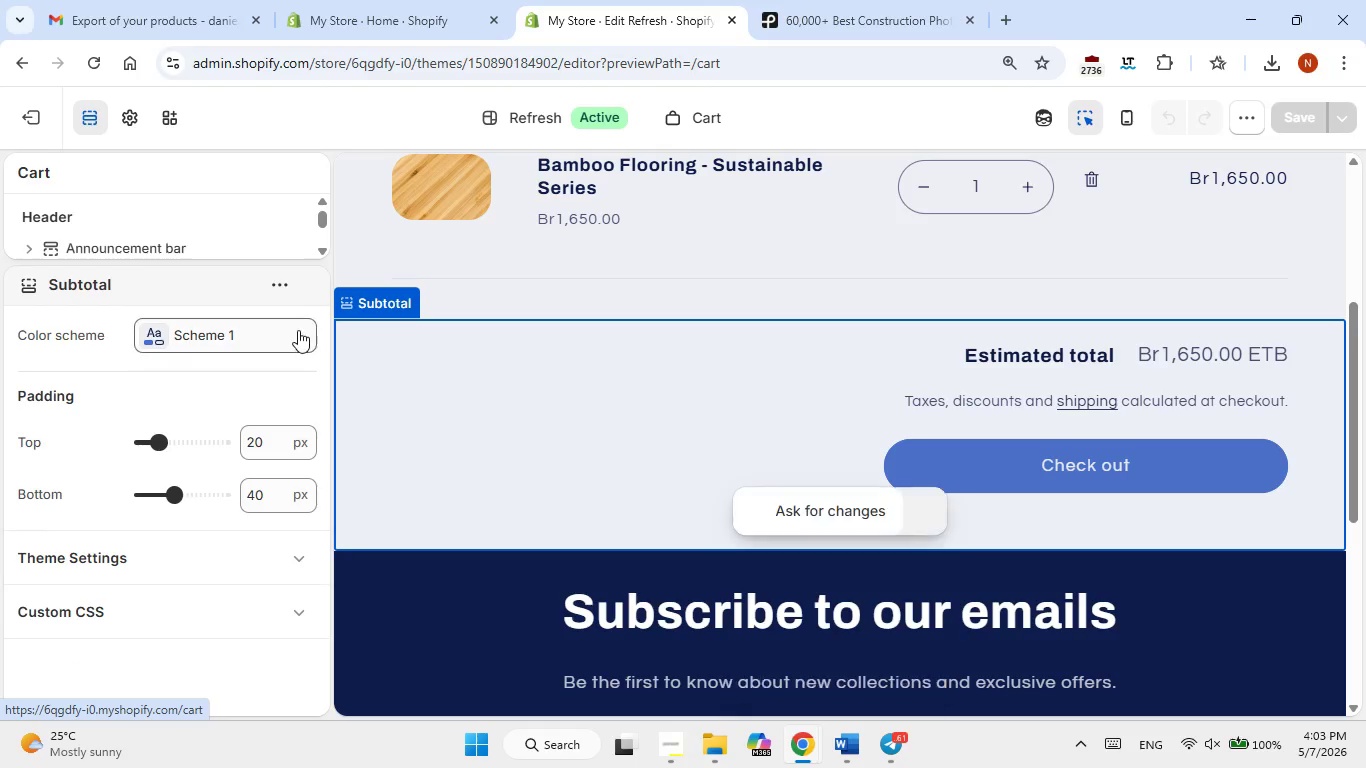 
left_click([309, 287])
 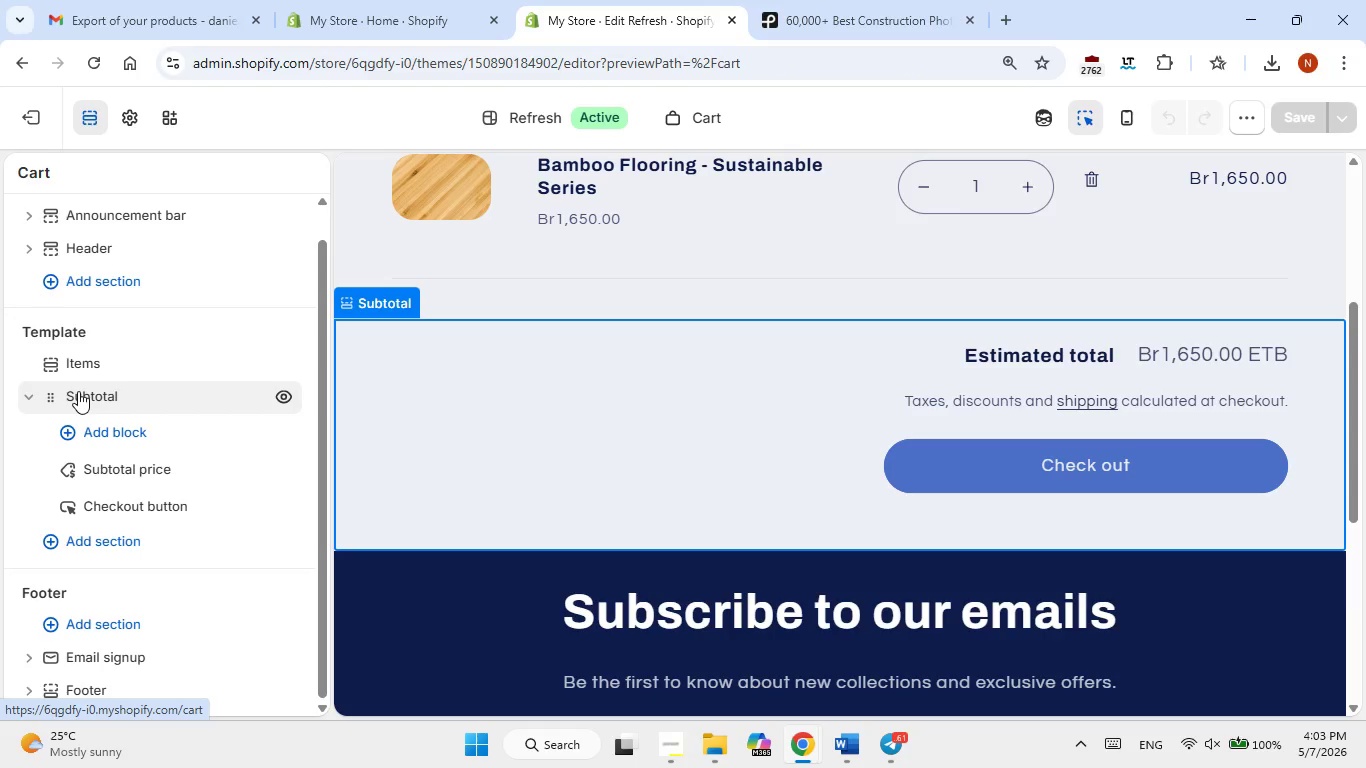 
wait(5.17)
 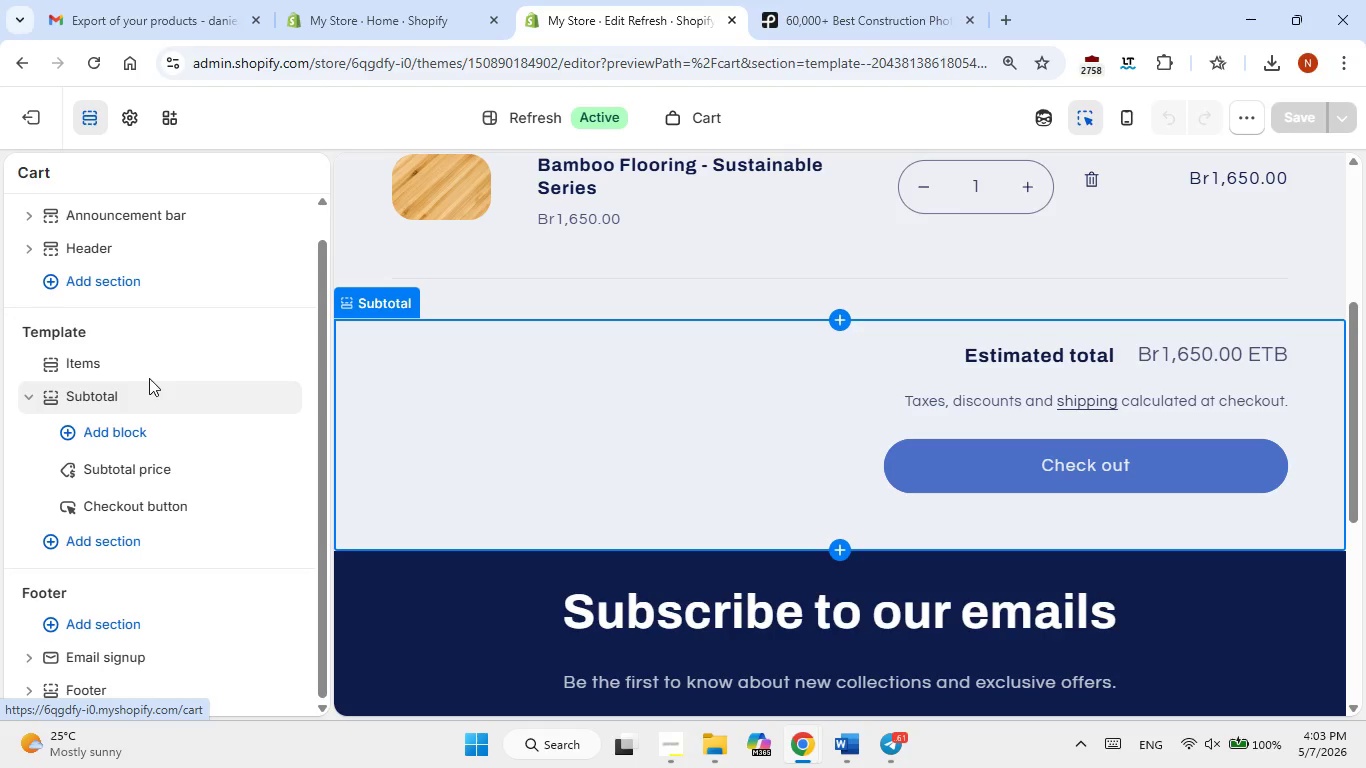 
left_click([84, 420])
 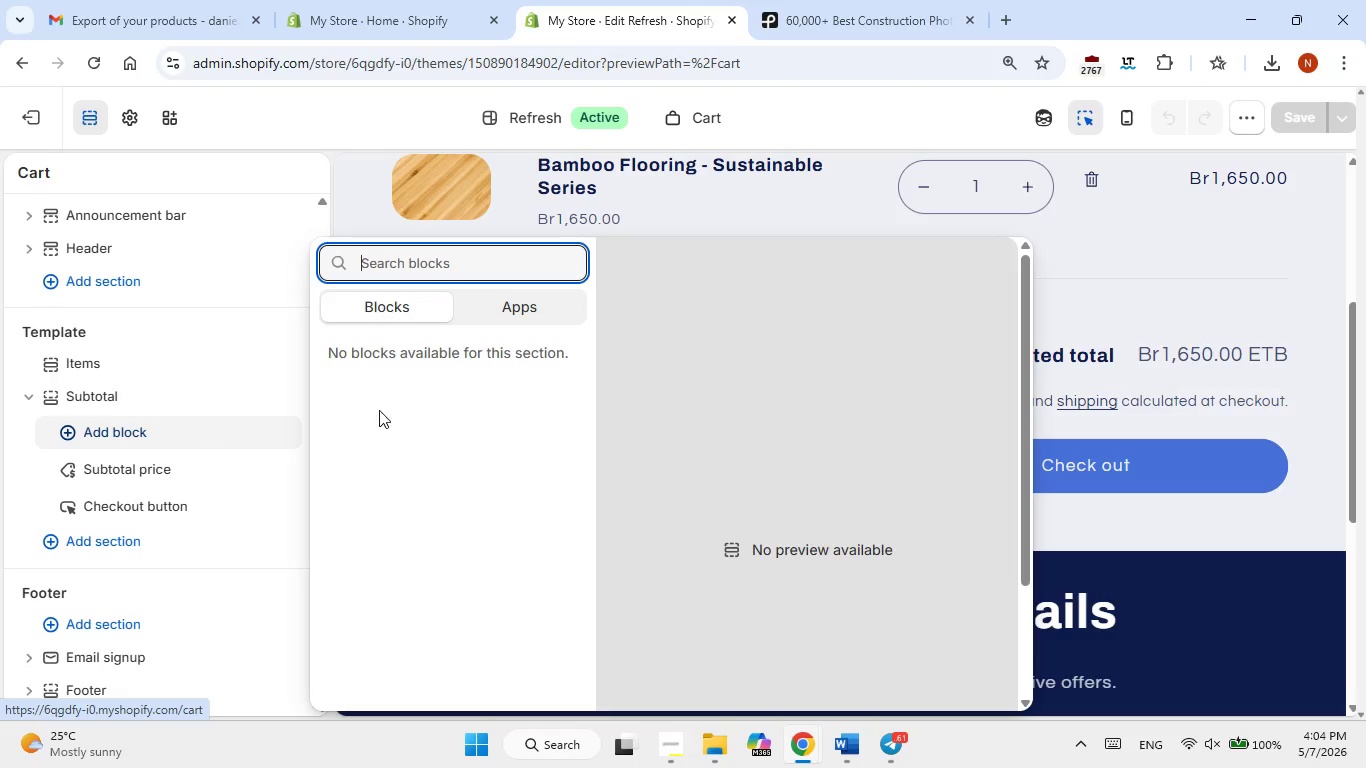 
wait(5.84)
 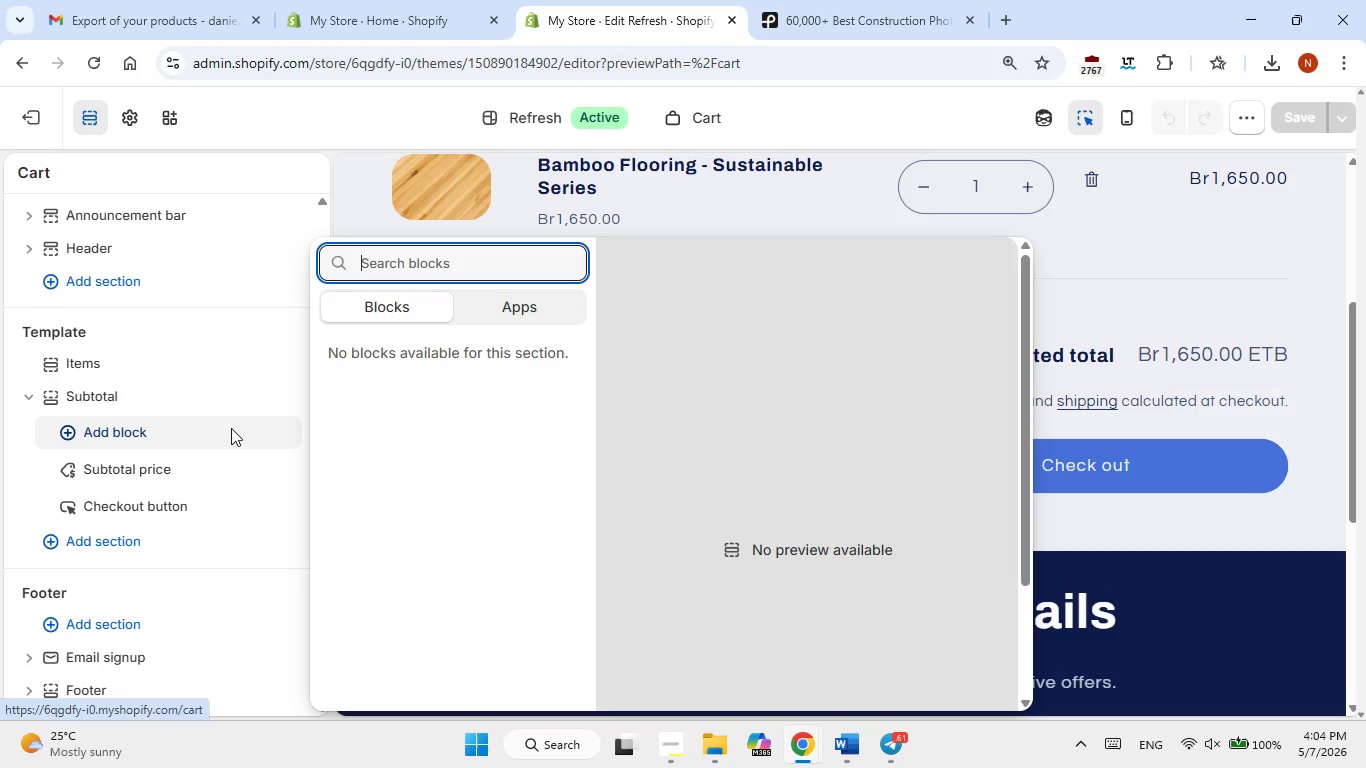 
left_click([389, 311])
 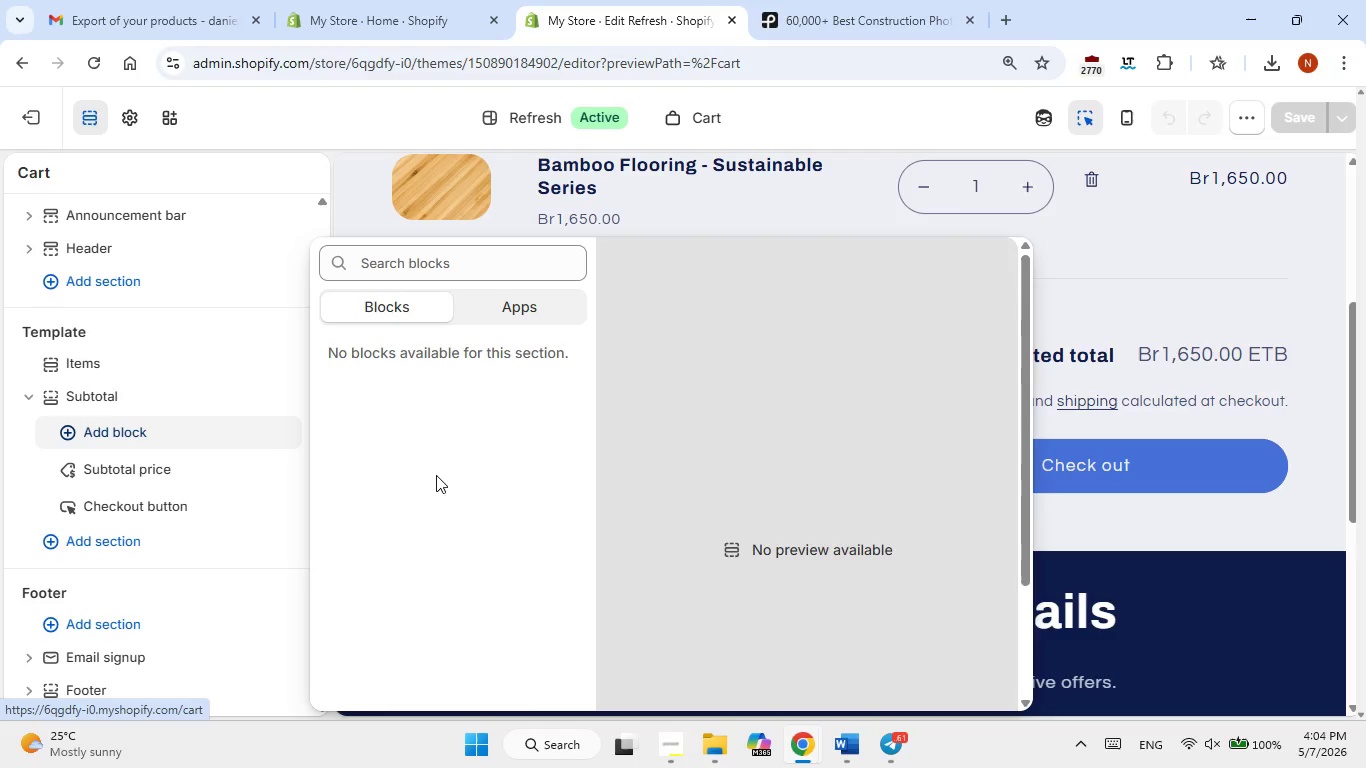 
scroll: coordinate [436, 475], scroll_direction: up, amount: 3.0
 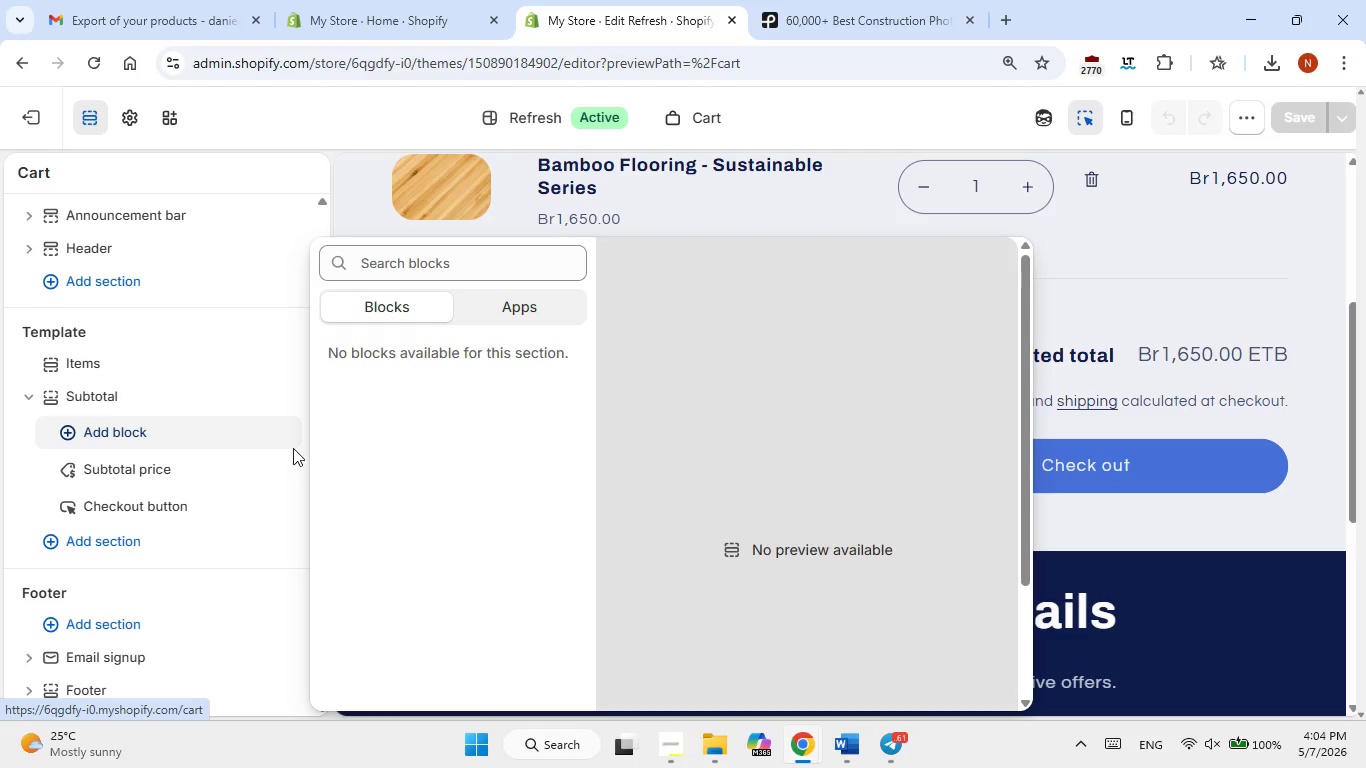 
left_click([400, 485])
 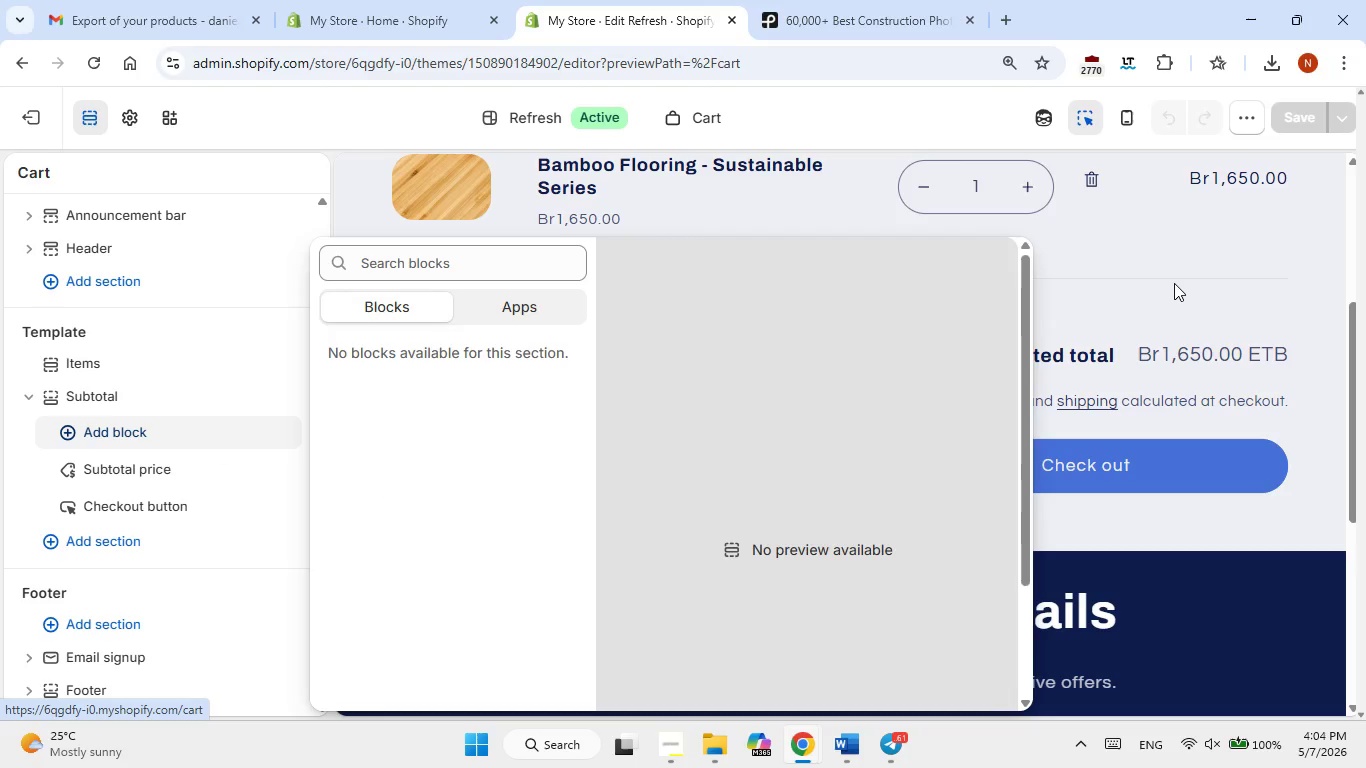 
left_click([1174, 280])
 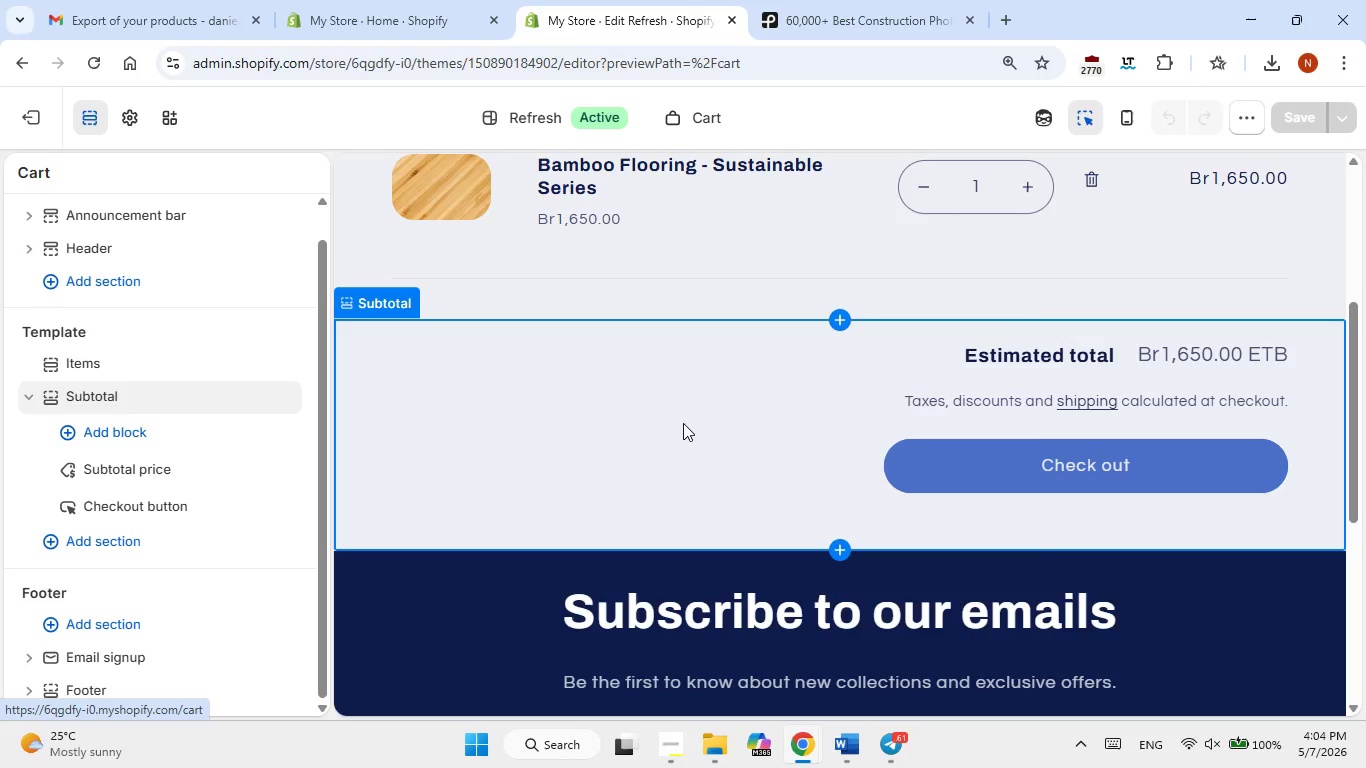 
scroll: coordinate [683, 423], scroll_direction: up, amount: 2.0
 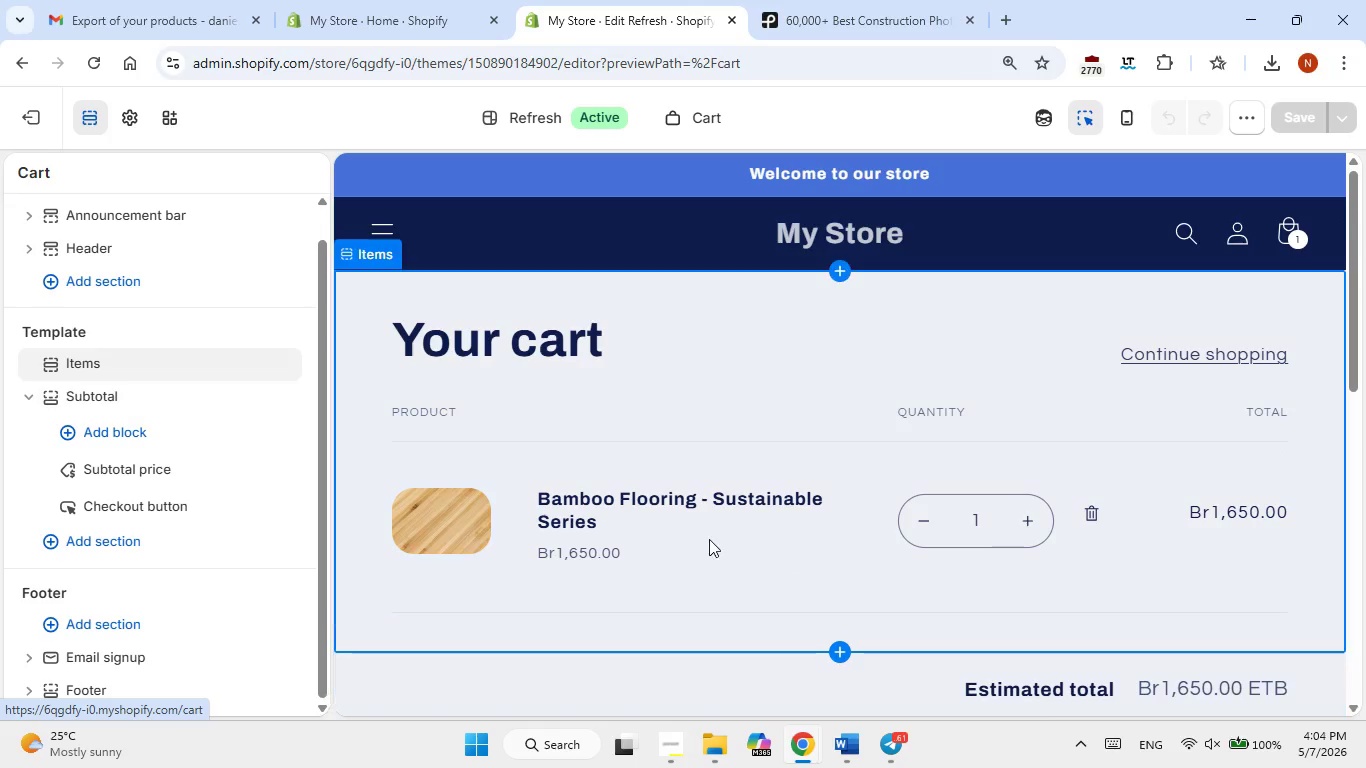 
left_click([710, 536])
 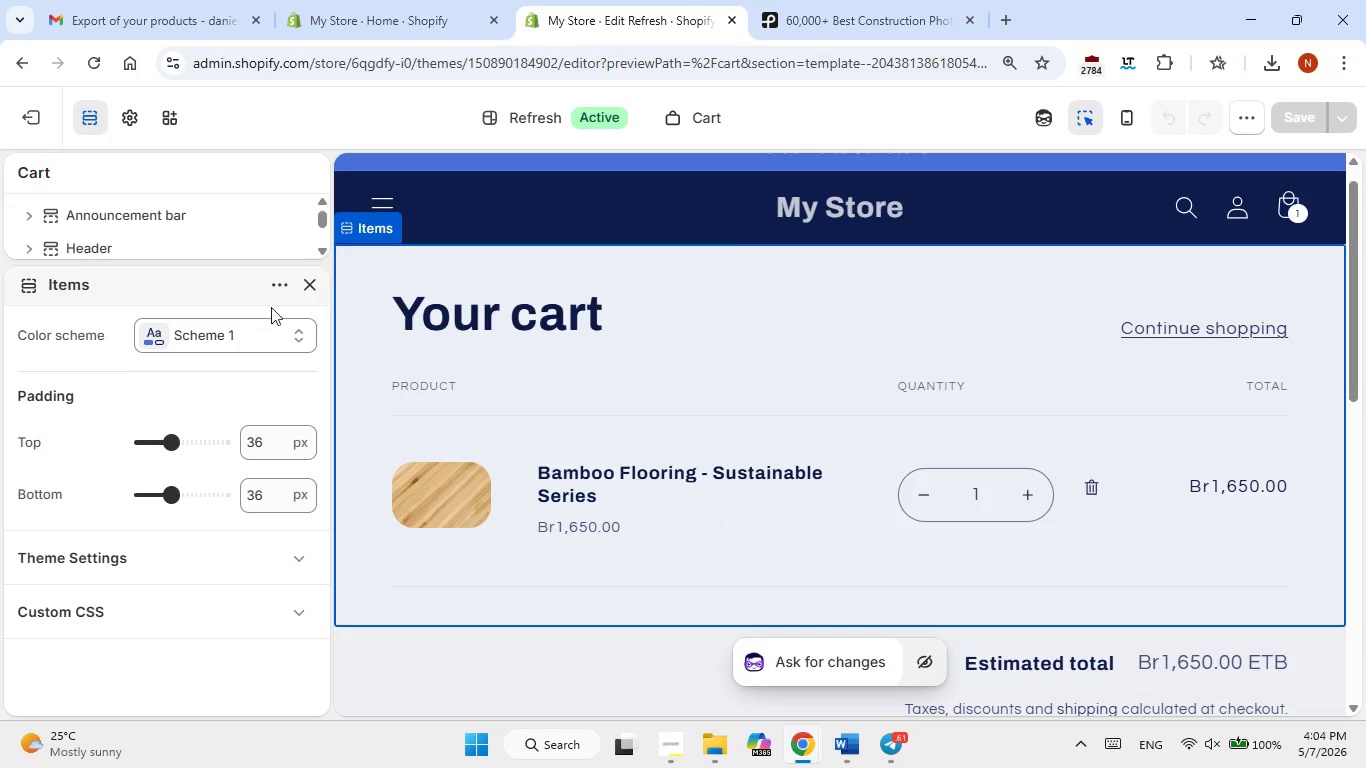 
left_click([312, 284])
 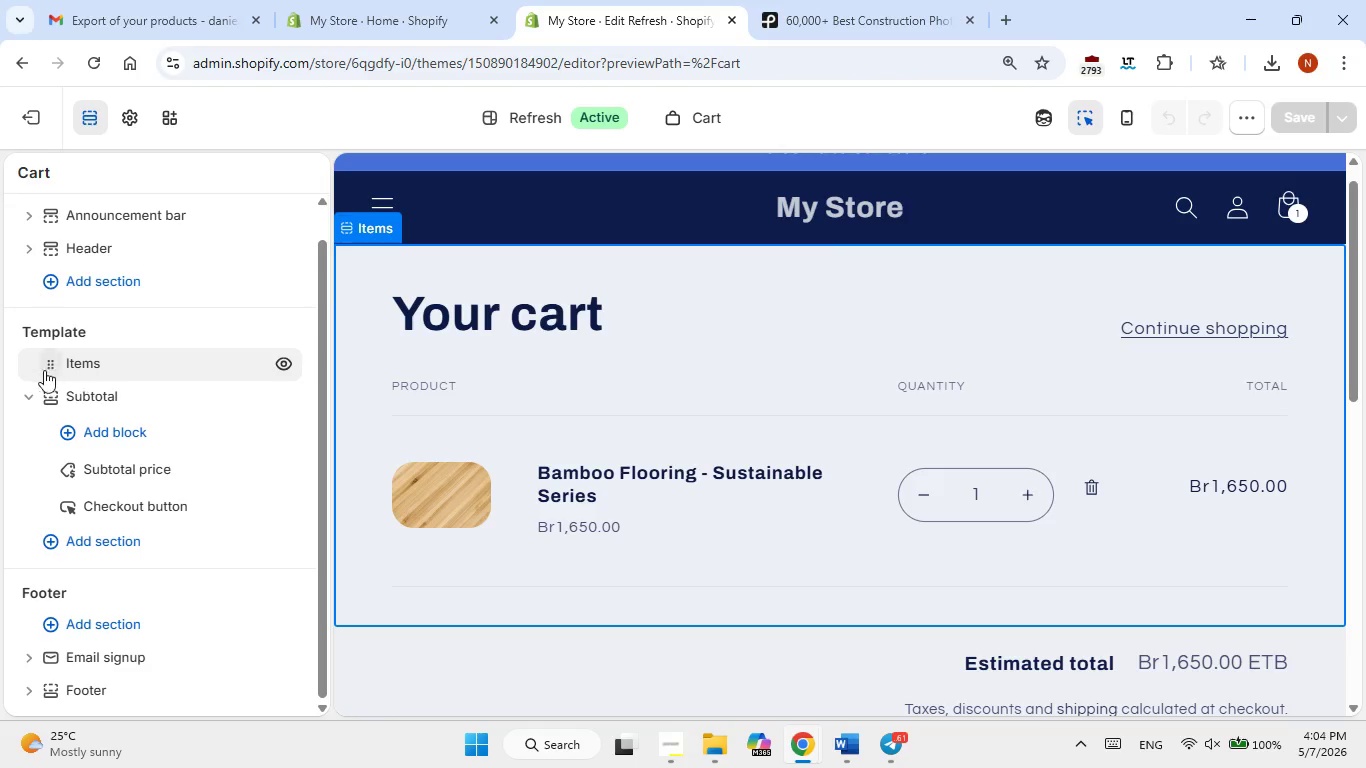 
wait(5.19)
 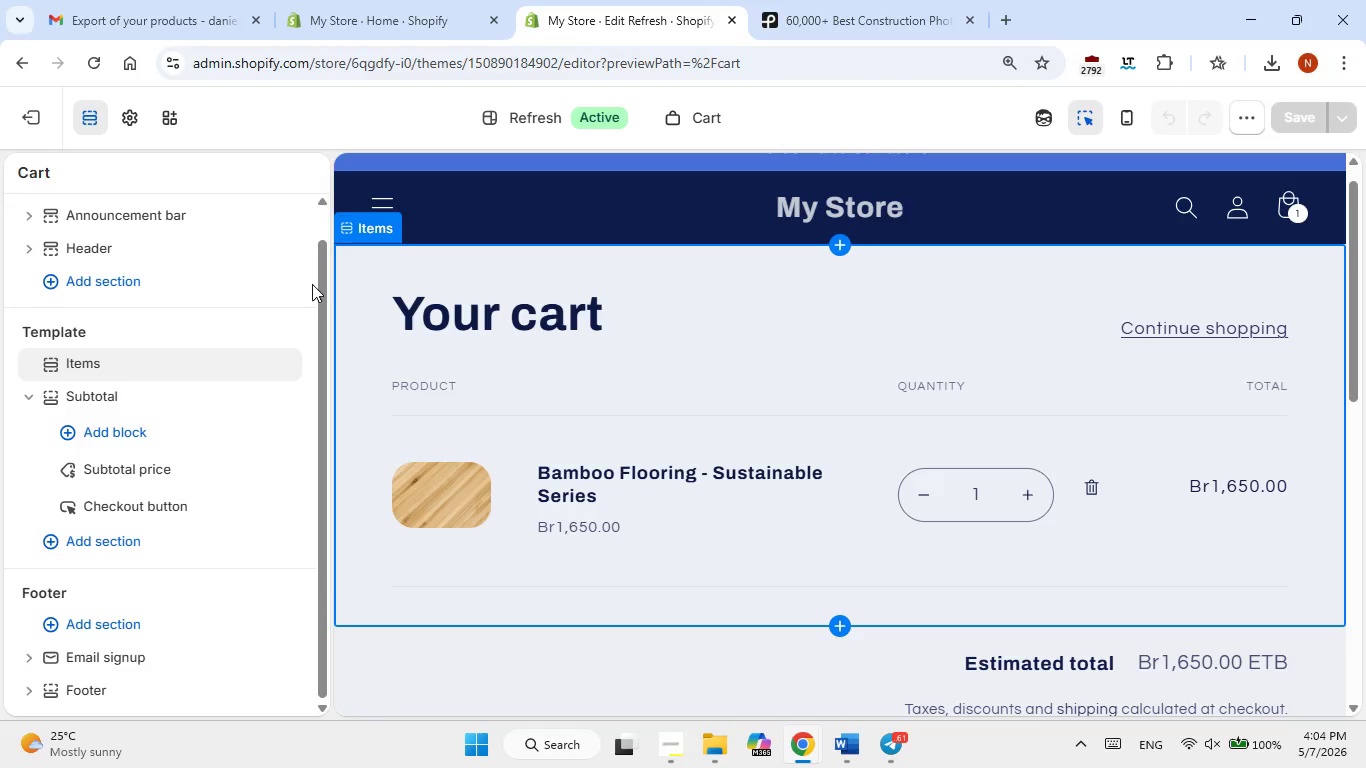 
left_click([25, 392])
 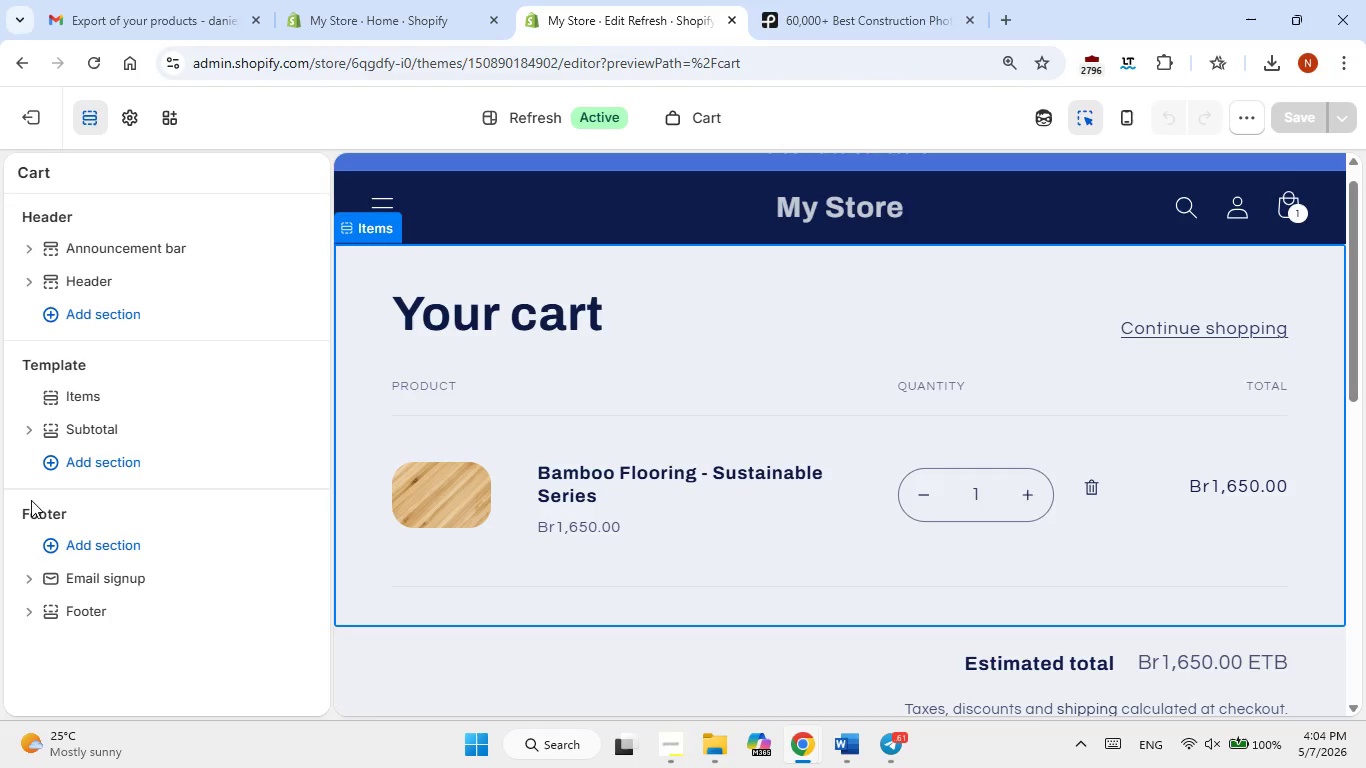 
mouse_move([136, 392])
 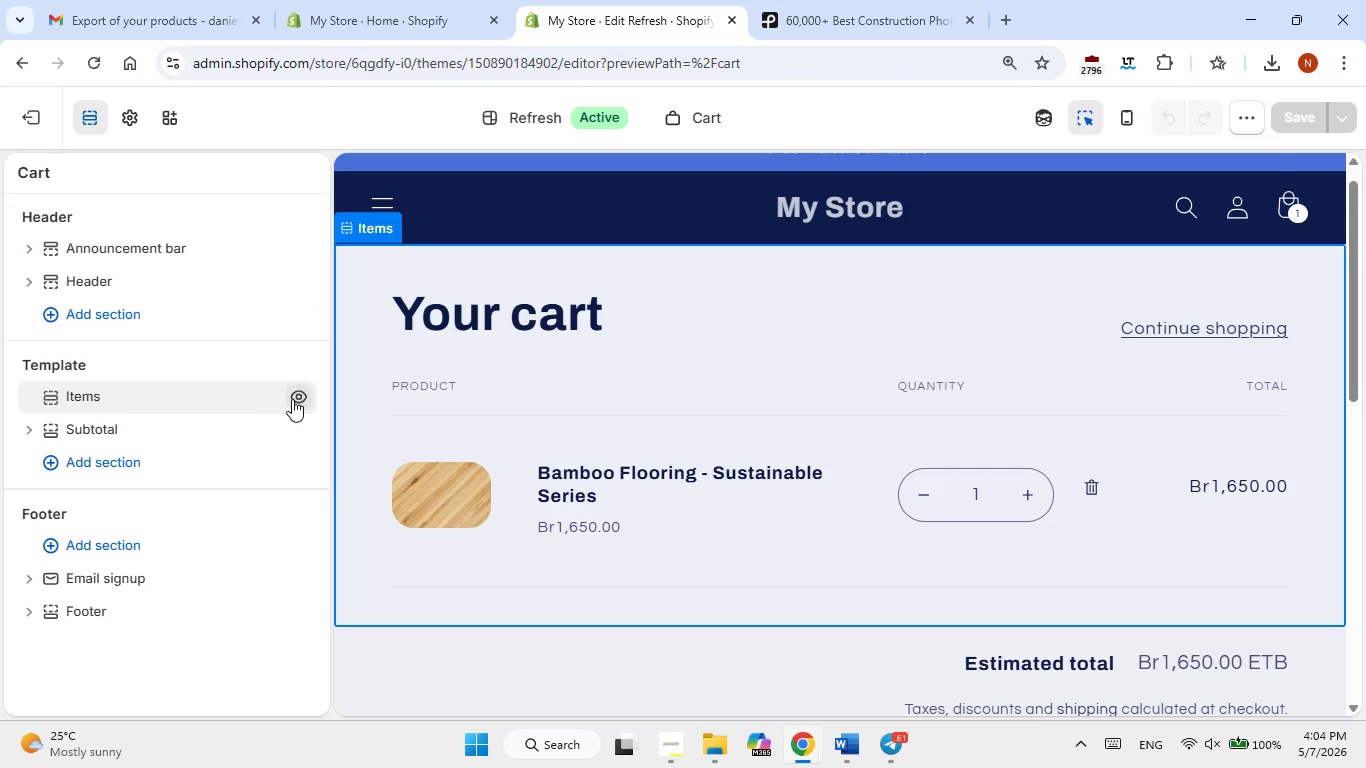 
left_click([293, 399])
 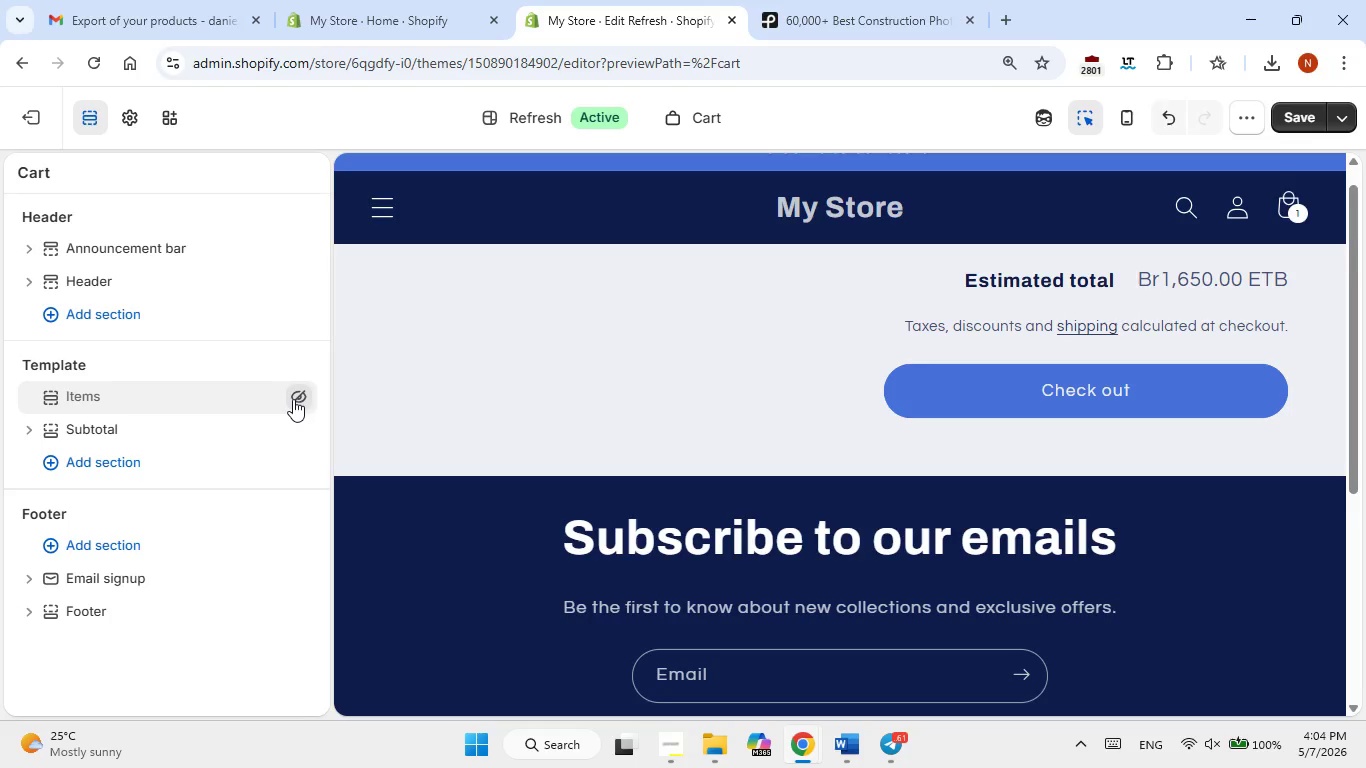 
left_click([293, 399])
 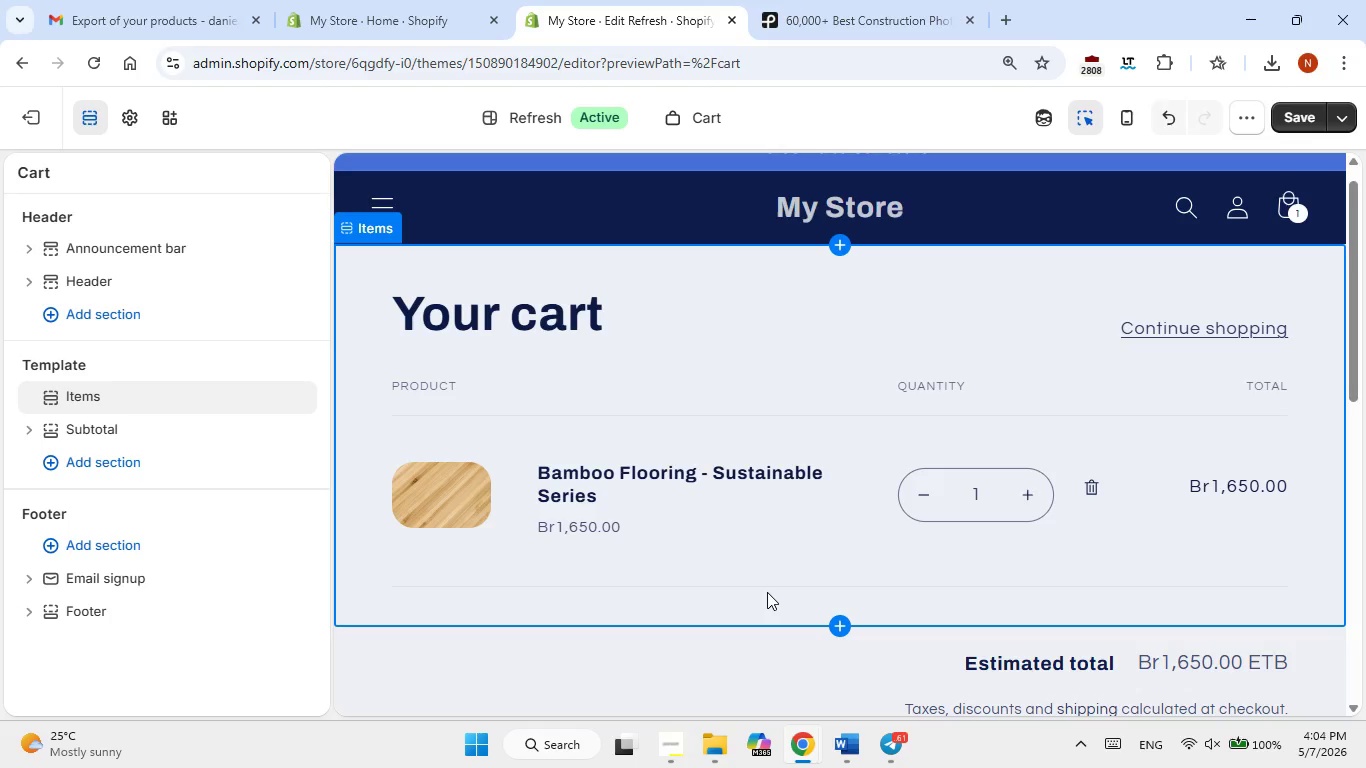 
wait(37.08)
 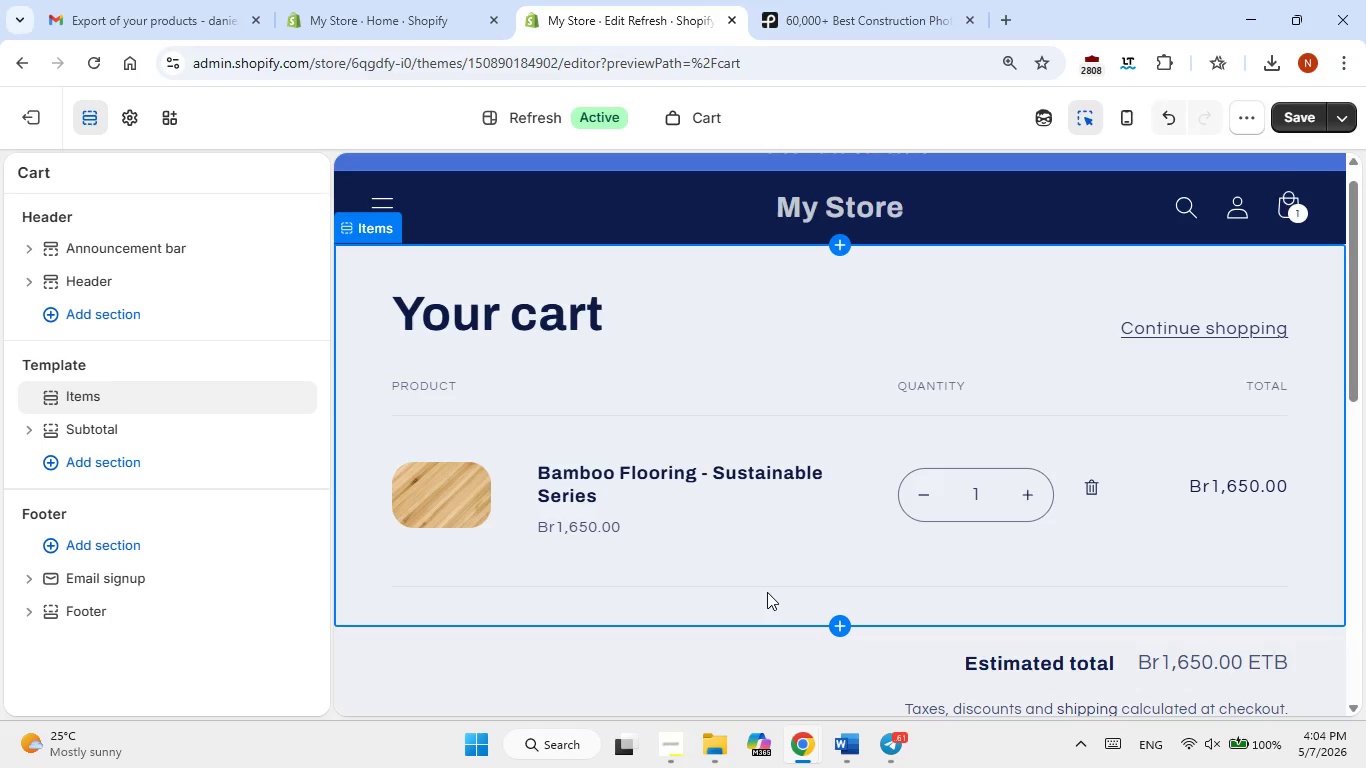 
left_click([729, 564])
 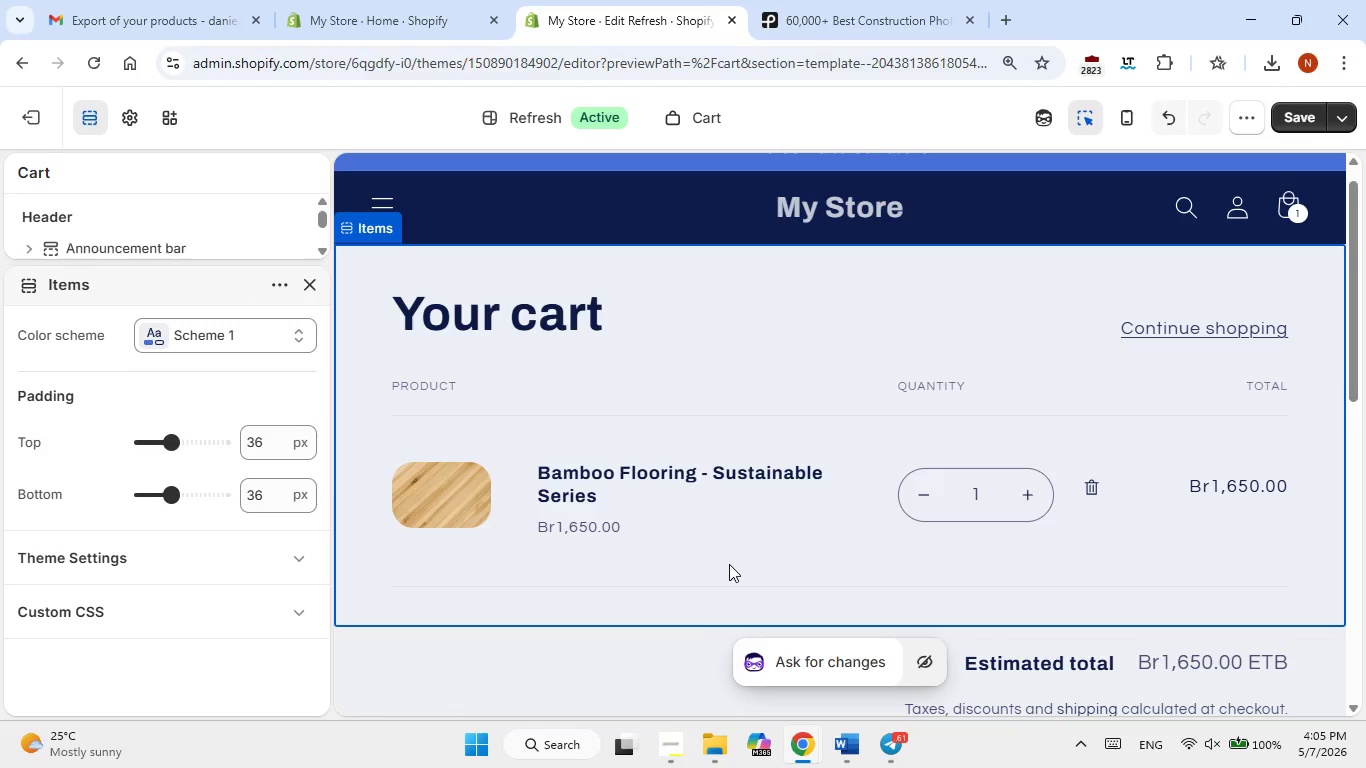 
left_click([729, 564])
 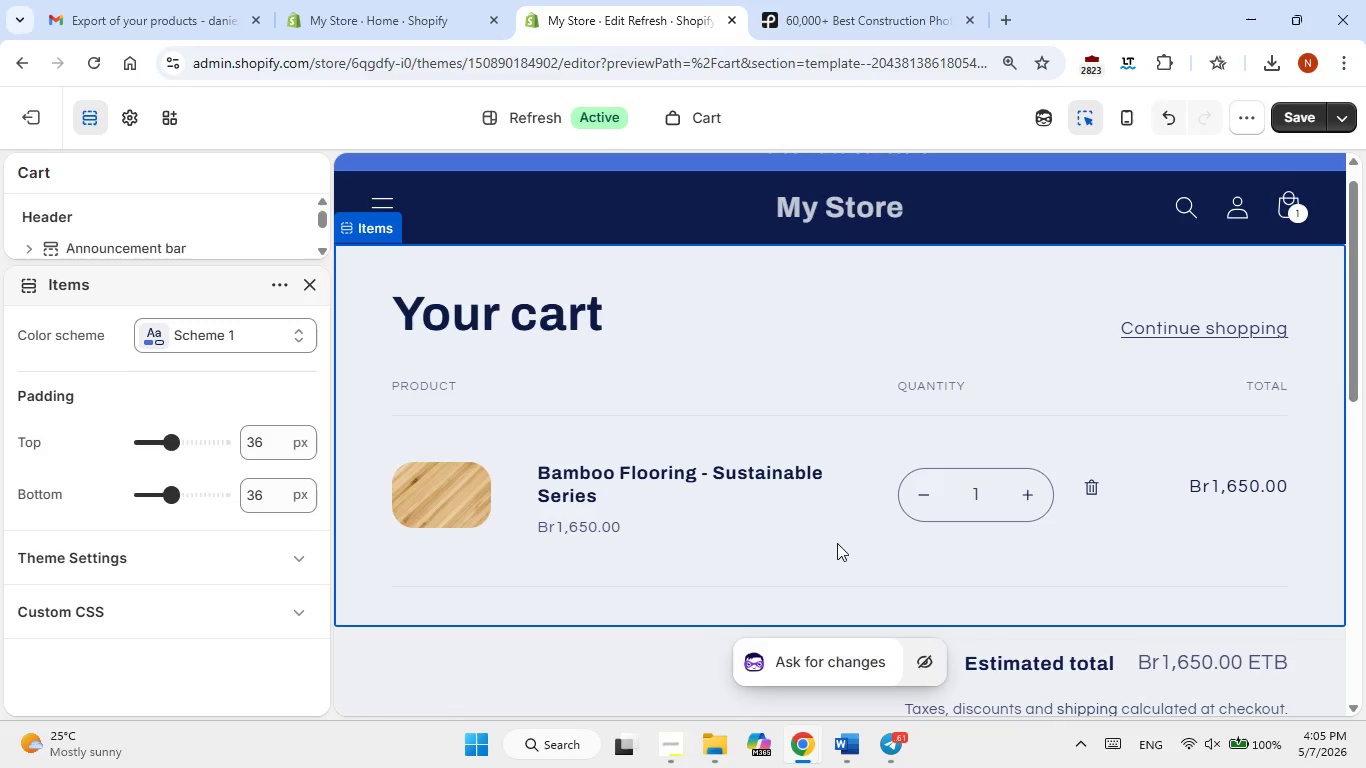 
scroll: coordinate [837, 565], scroll_direction: down, amount: 1.0
 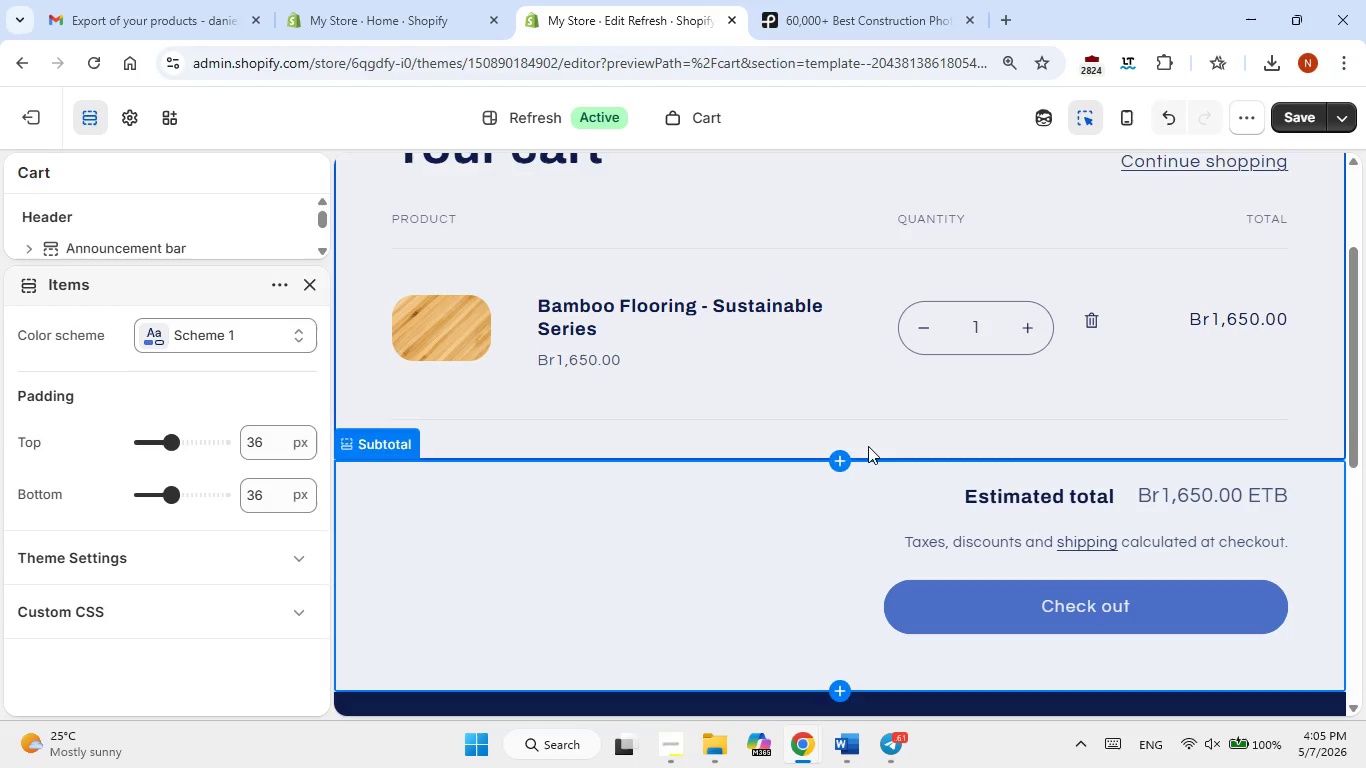 
wait(7.07)
 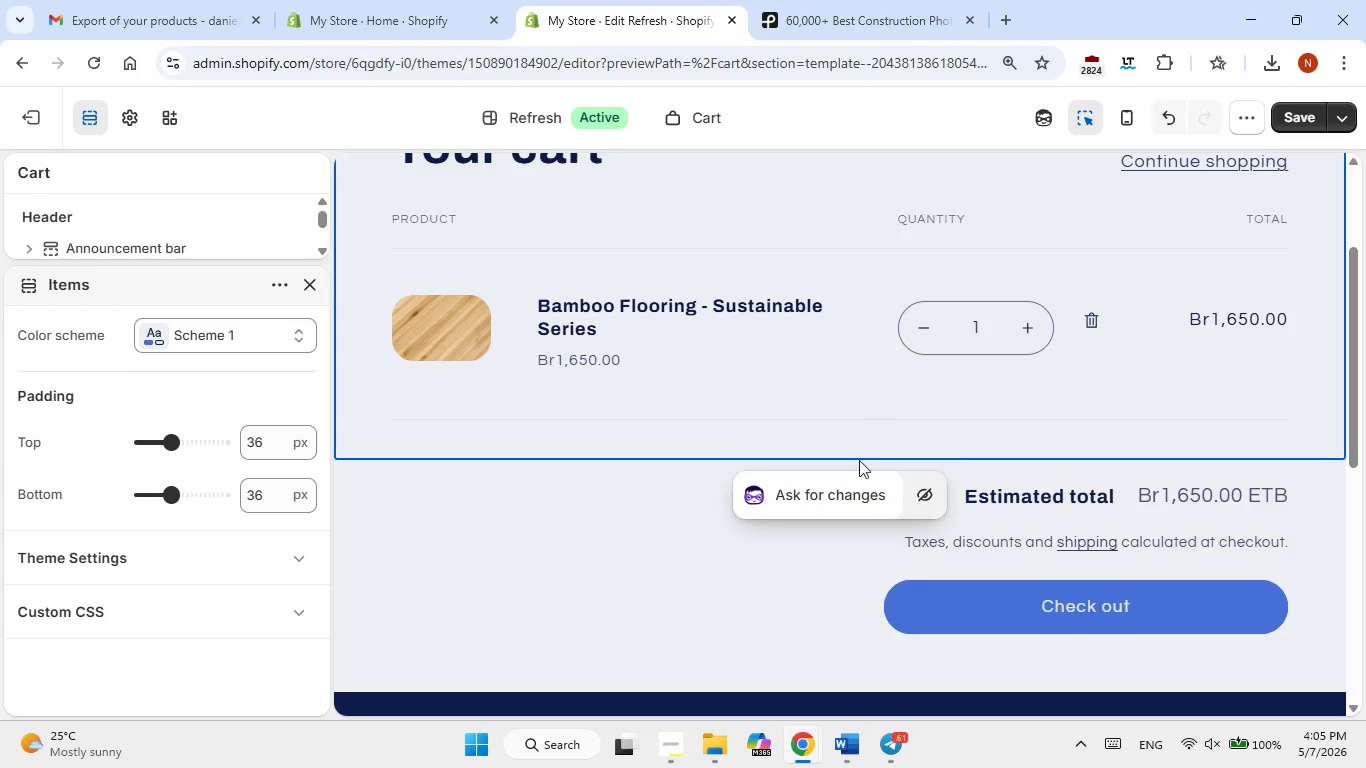 
left_click([842, 464])
 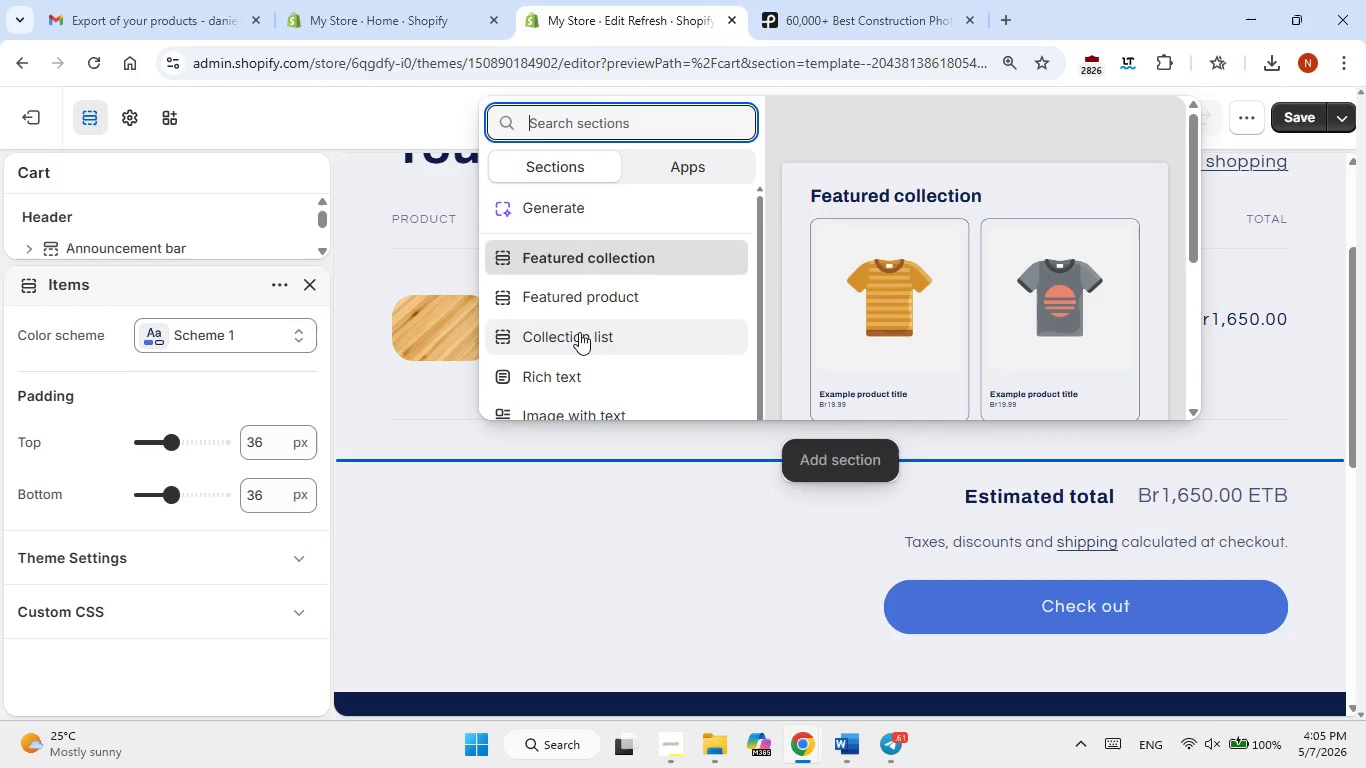 
scroll: coordinate [570, 392], scroll_direction: down, amount: 7.0
 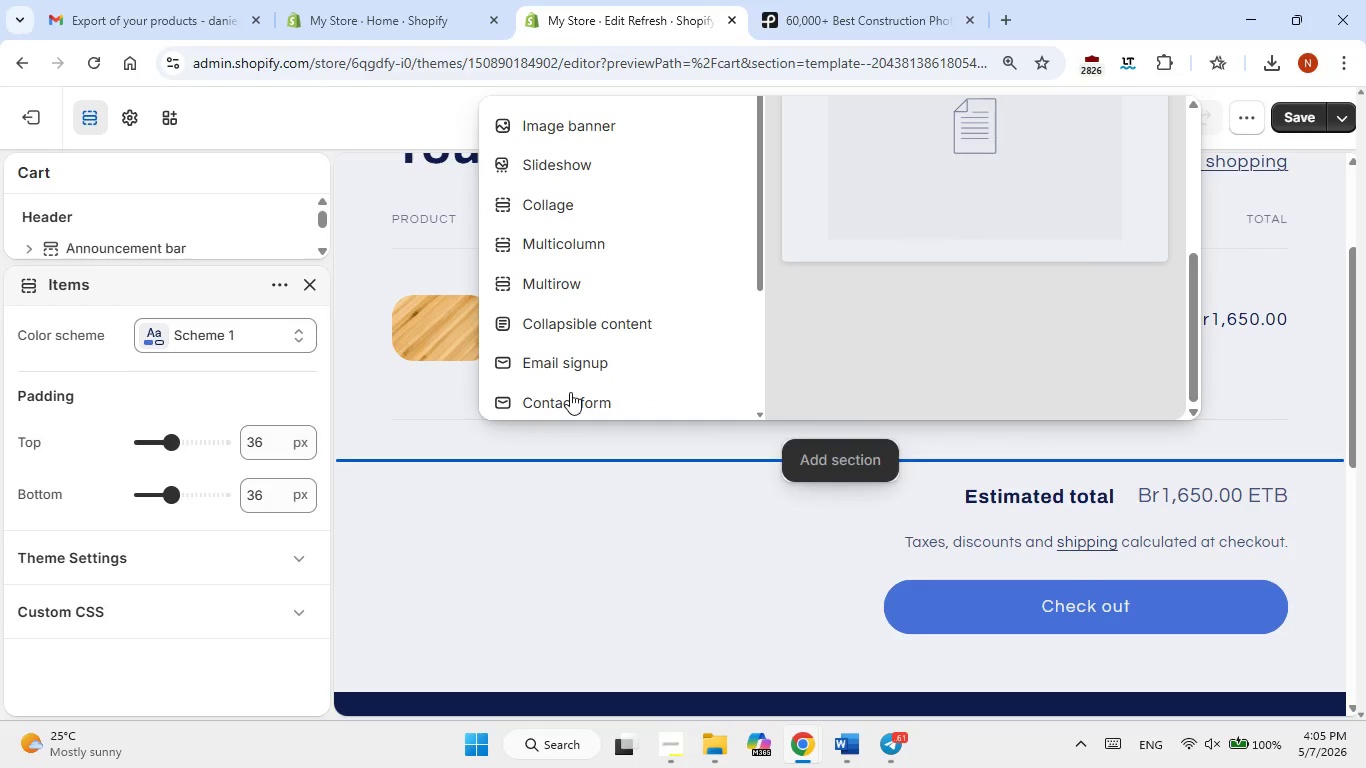 
scroll: coordinate [570, 392], scroll_direction: up, amount: 1.0
 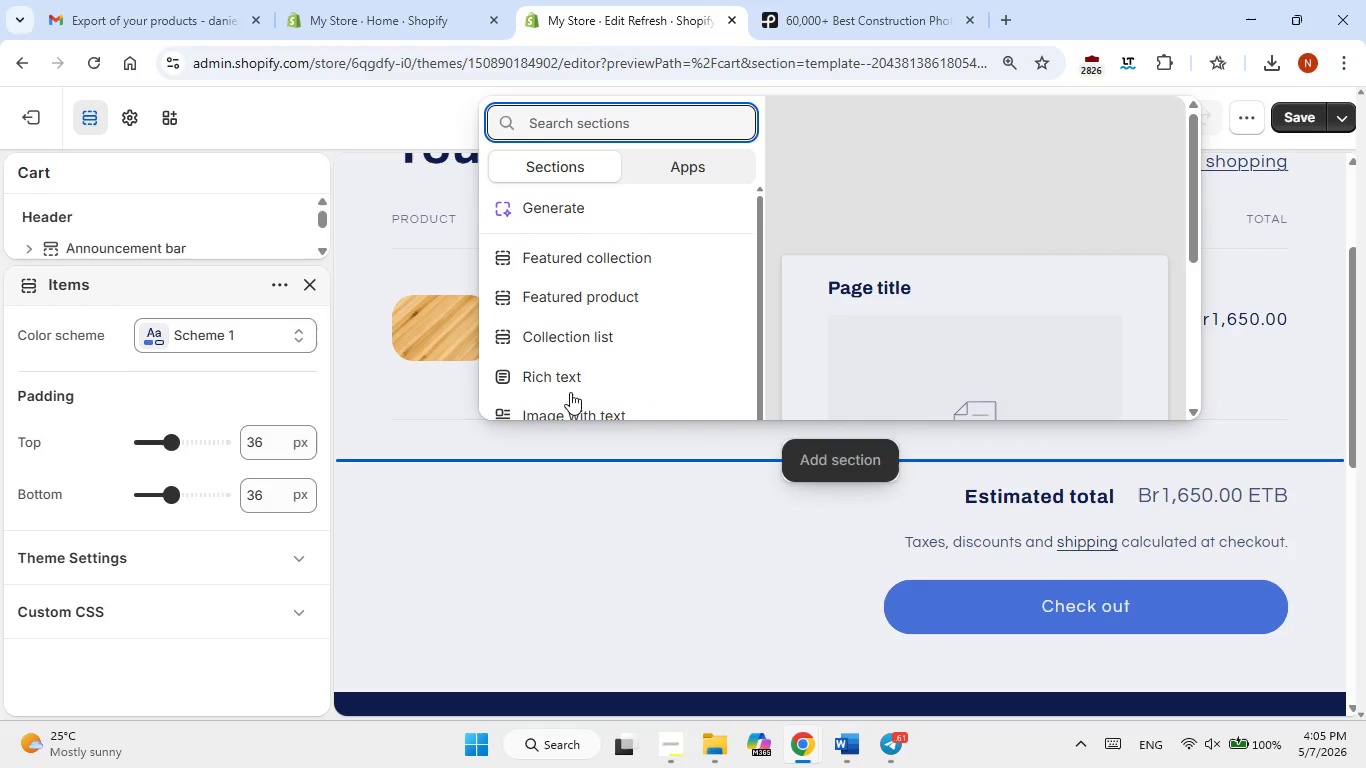 
scroll: coordinate [570, 392], scroll_direction: down, amount: 4.0
 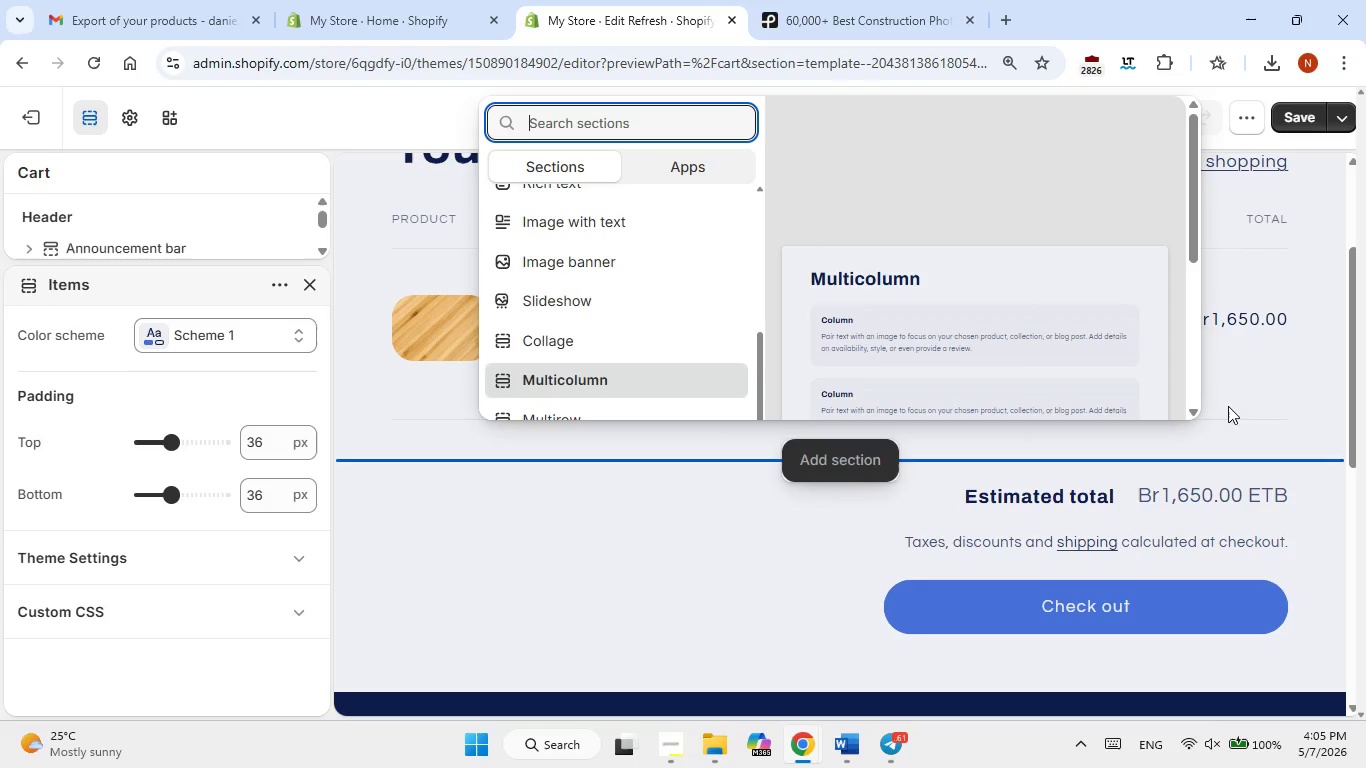 
left_click([1250, 428])
 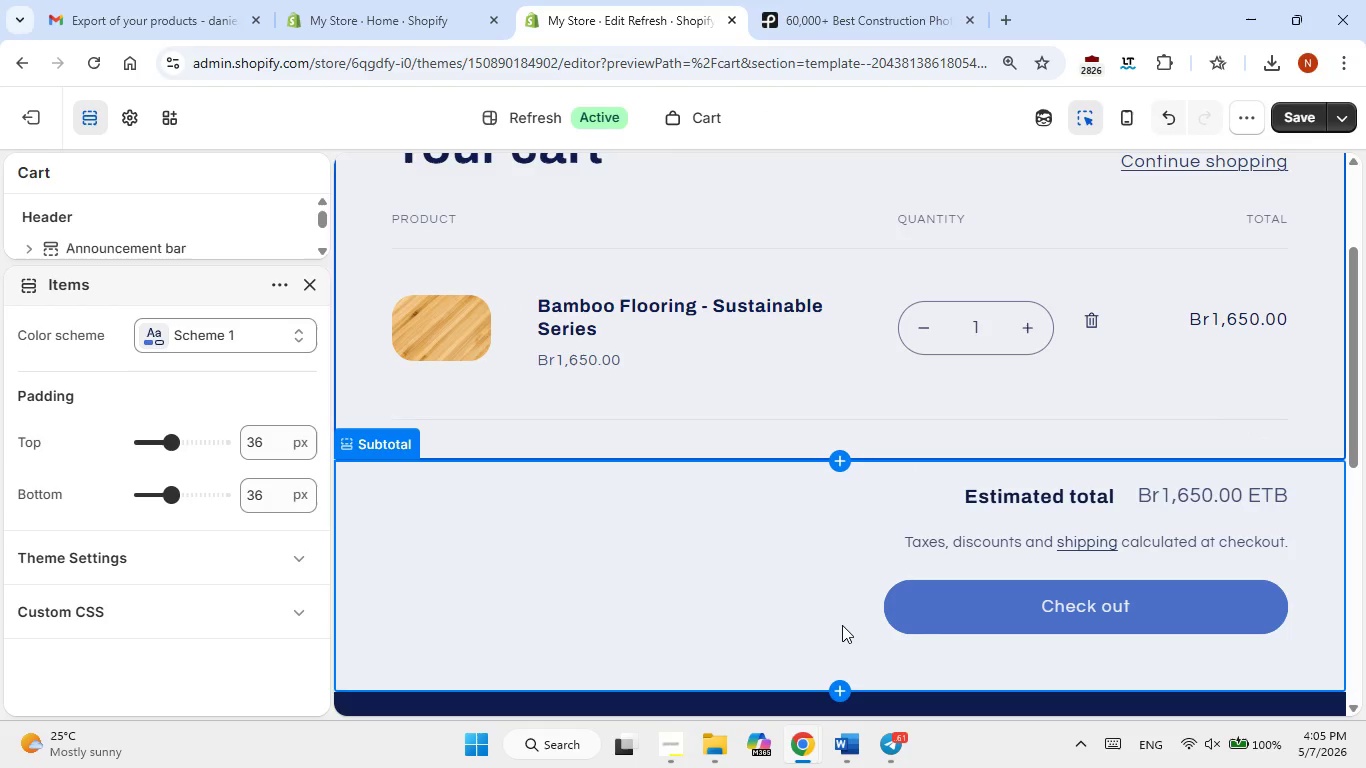 
left_click([841, 622])
 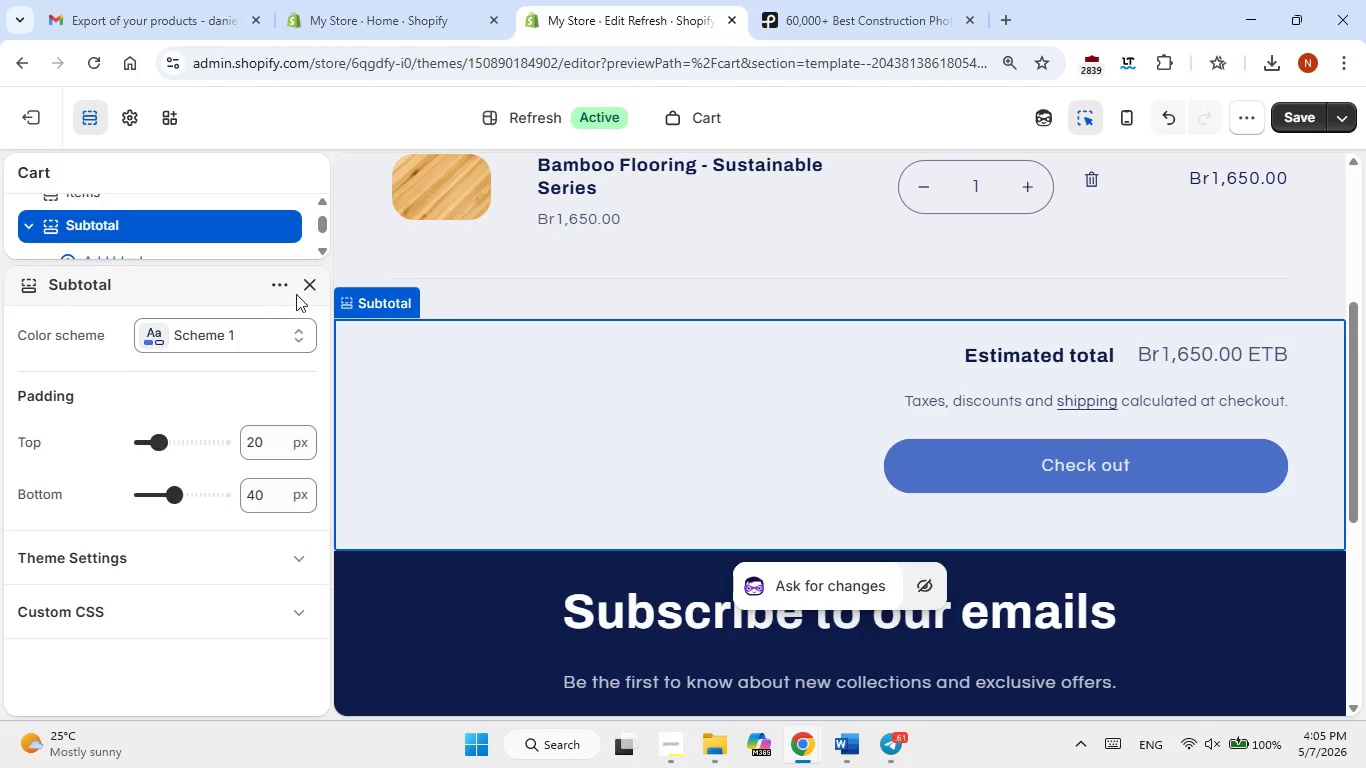 
left_click([307, 291])
 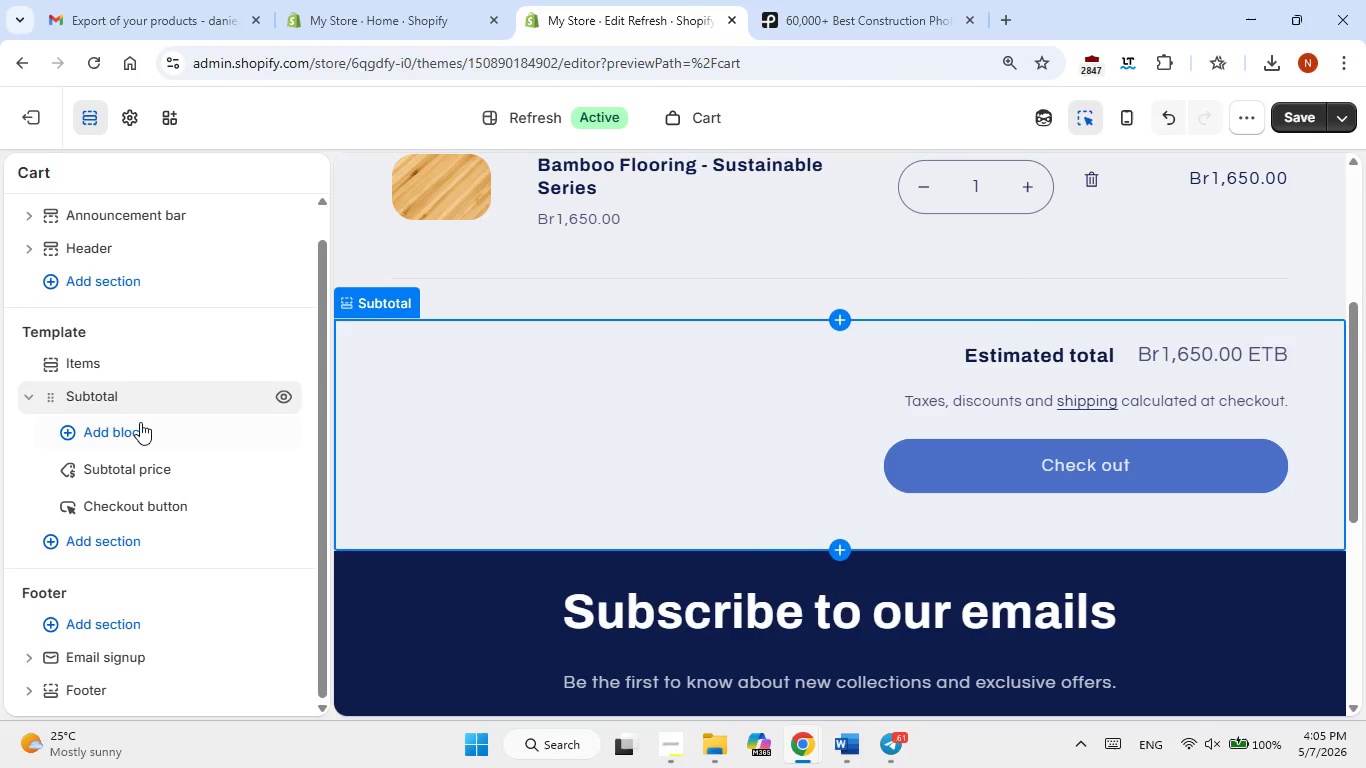 
left_click([113, 432])
 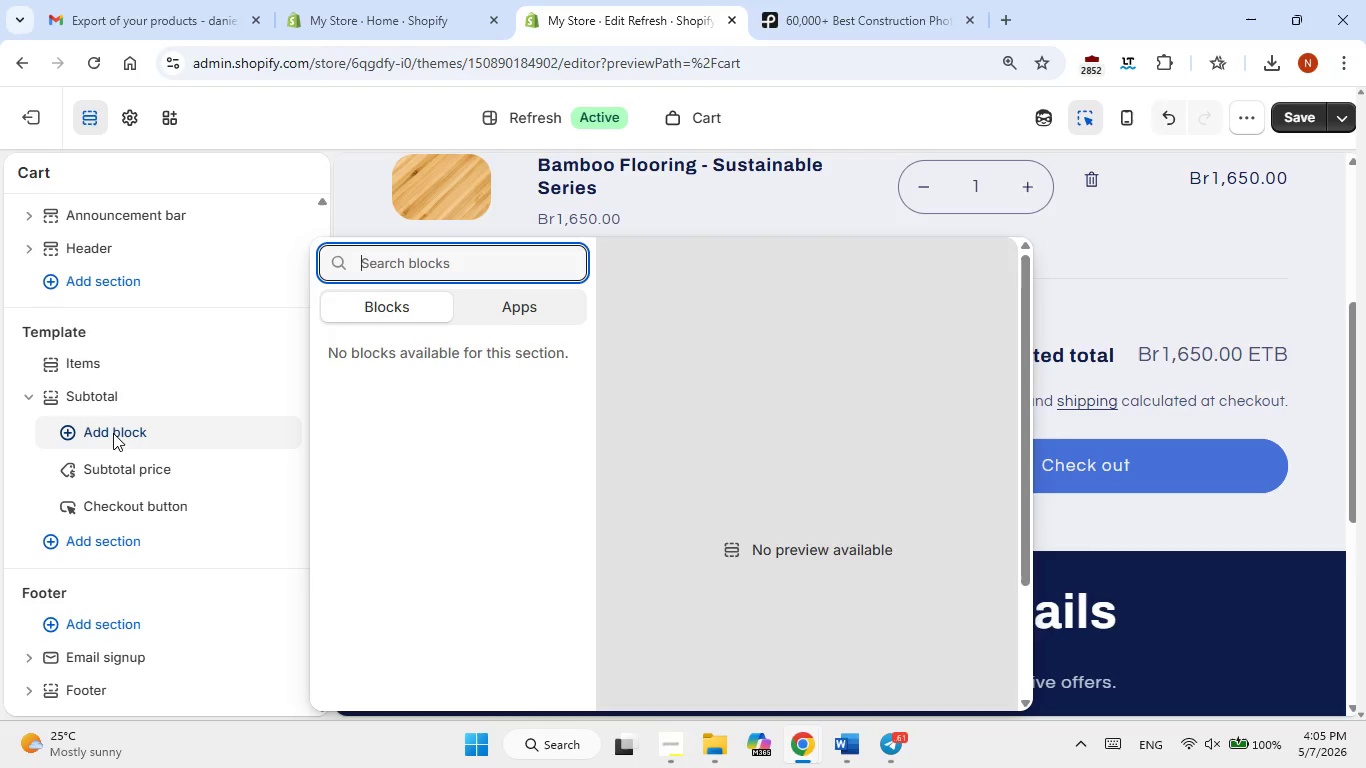 
wait(9.73)
 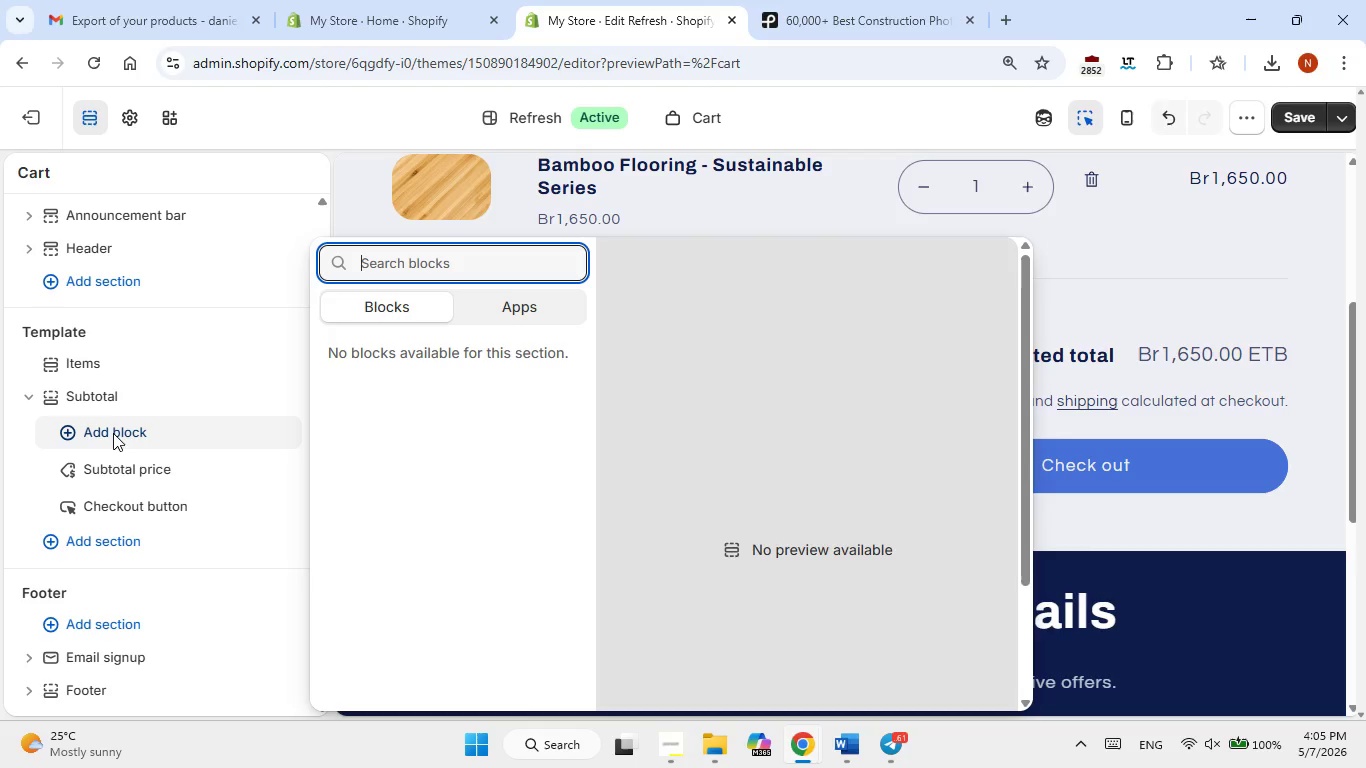 
left_click([1170, 561])
 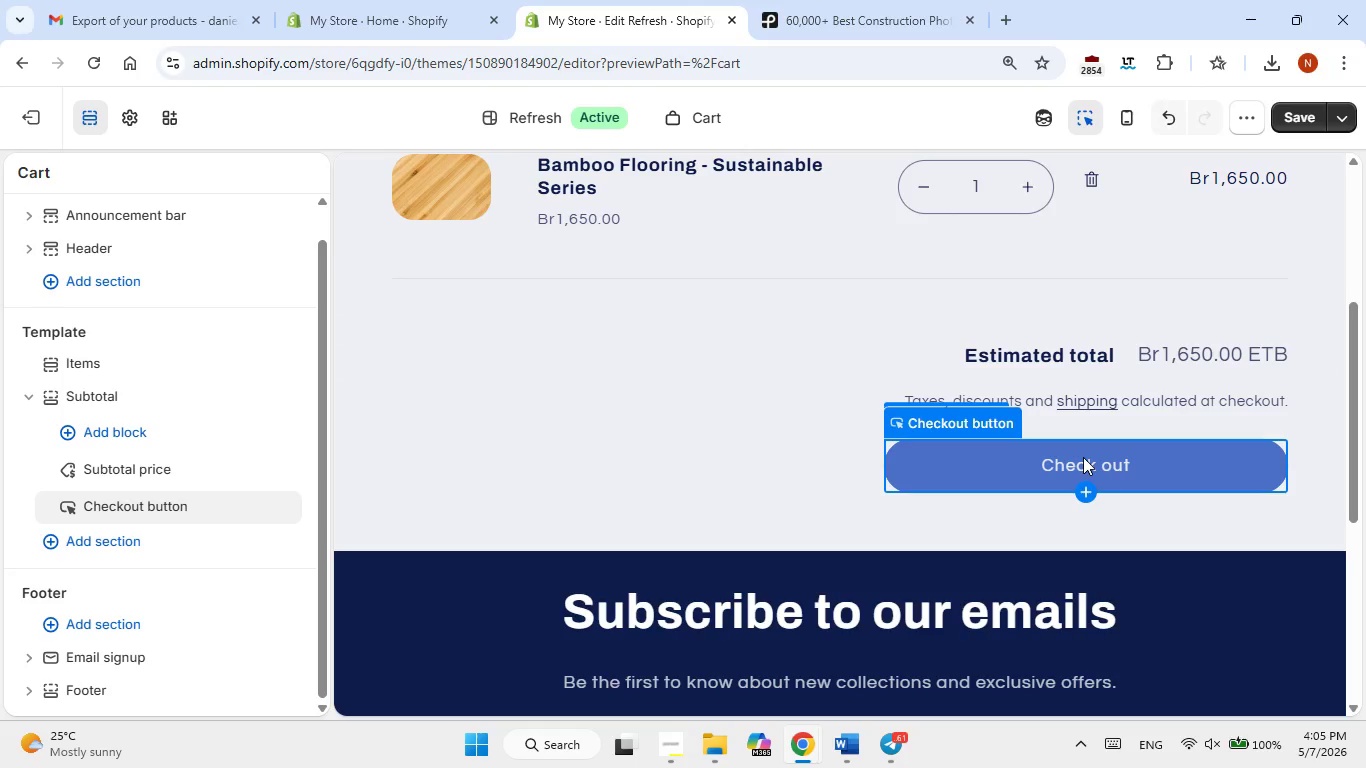 
wait(5.19)
 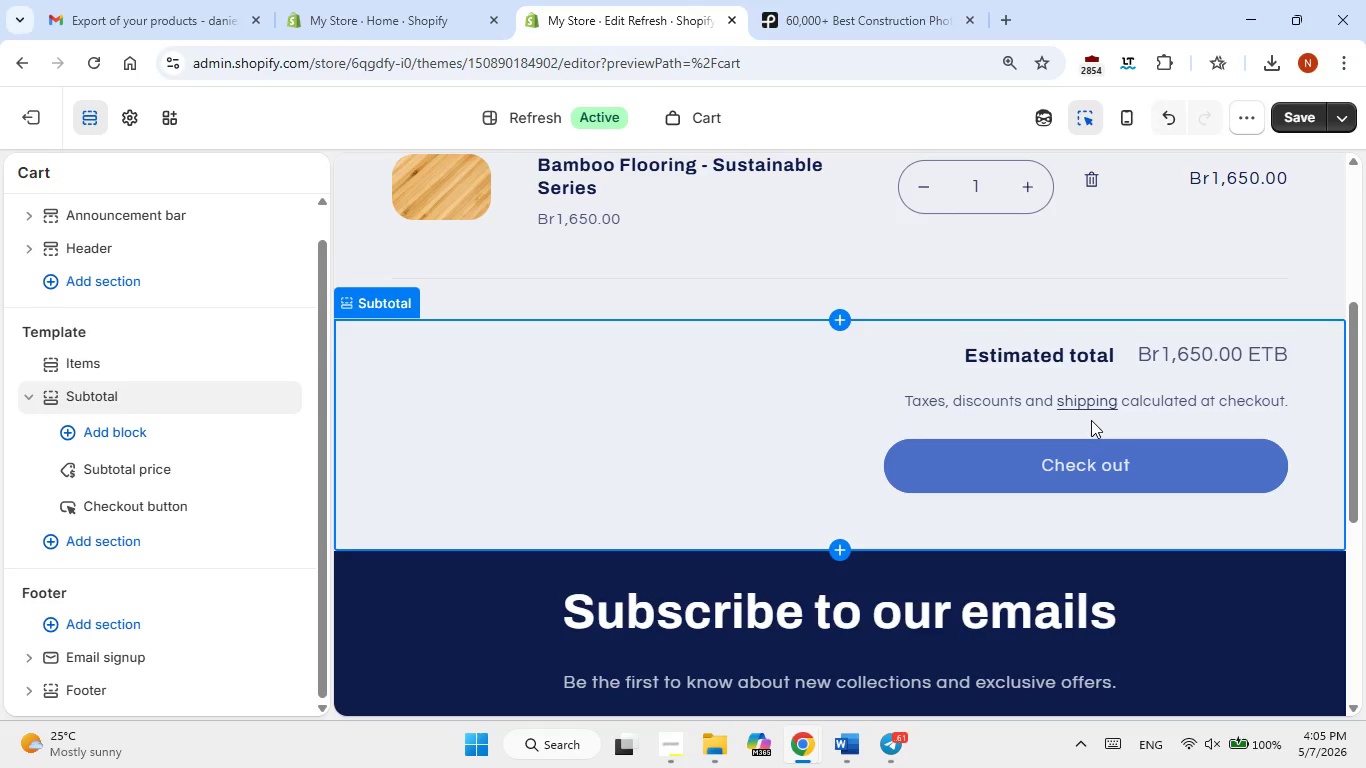 
left_click([1083, 457])
 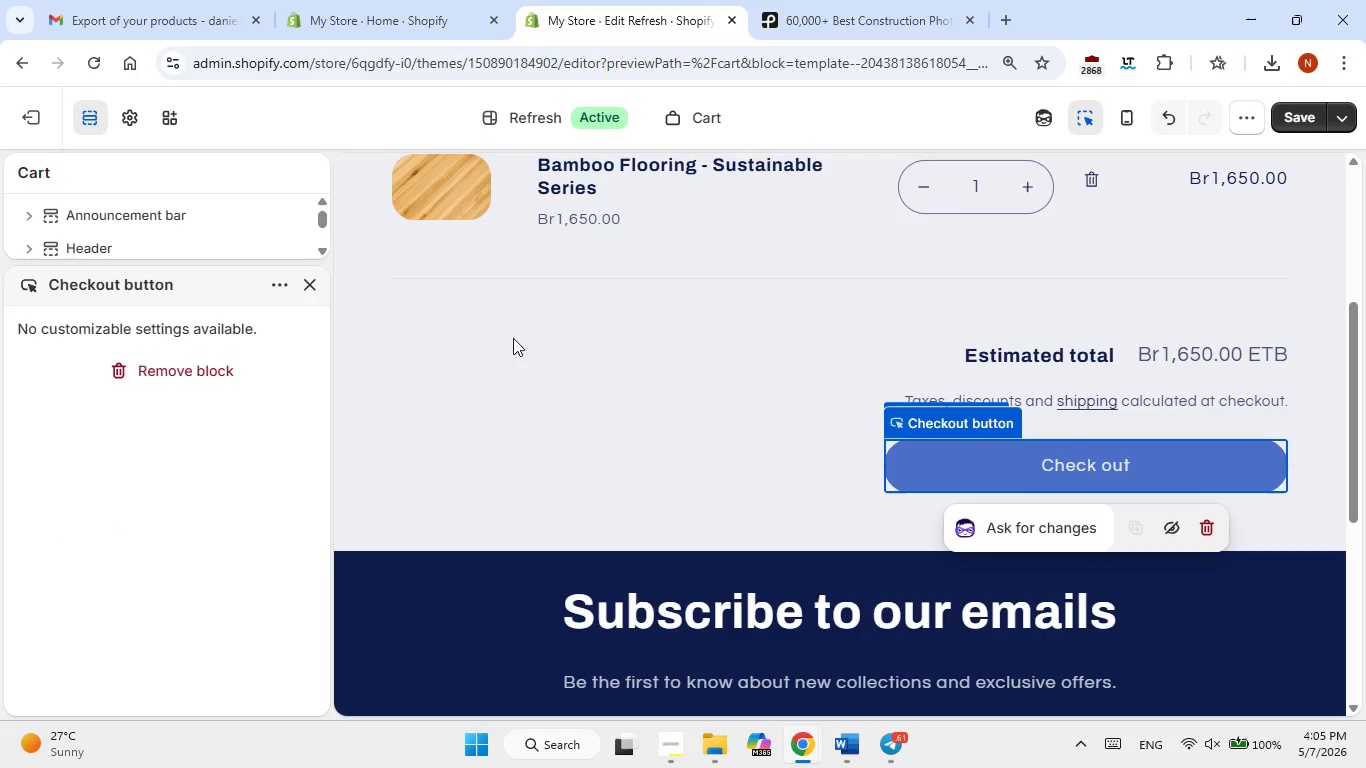 
left_click([315, 285])
 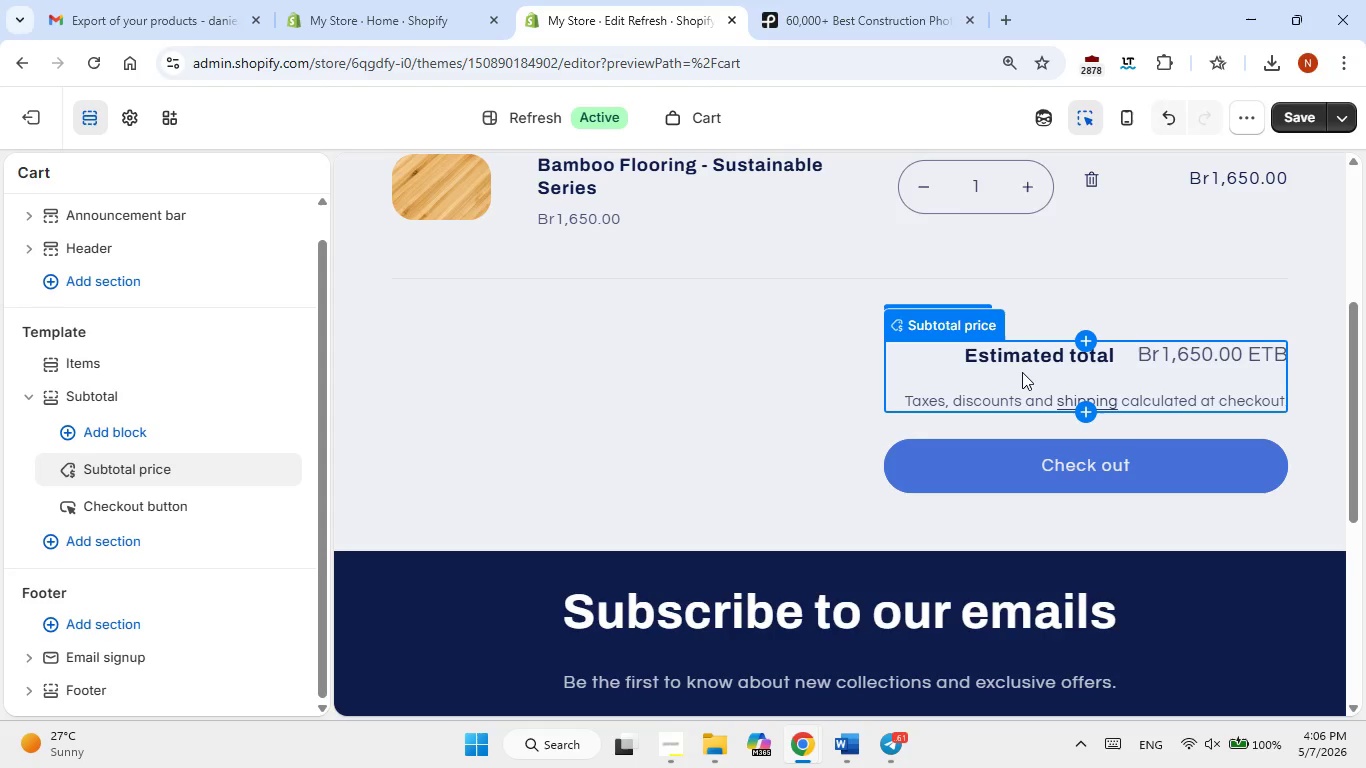 
wait(43.05)
 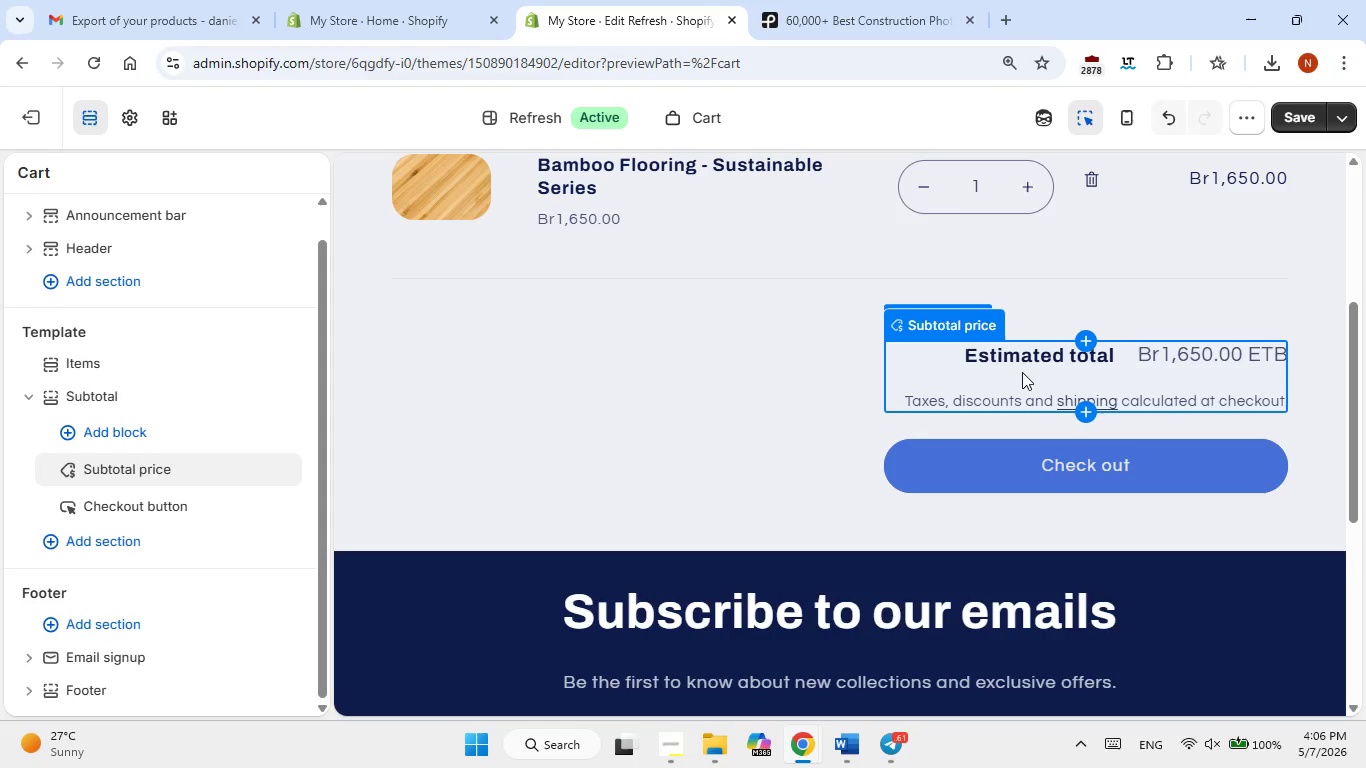 
left_click([611, 412])
 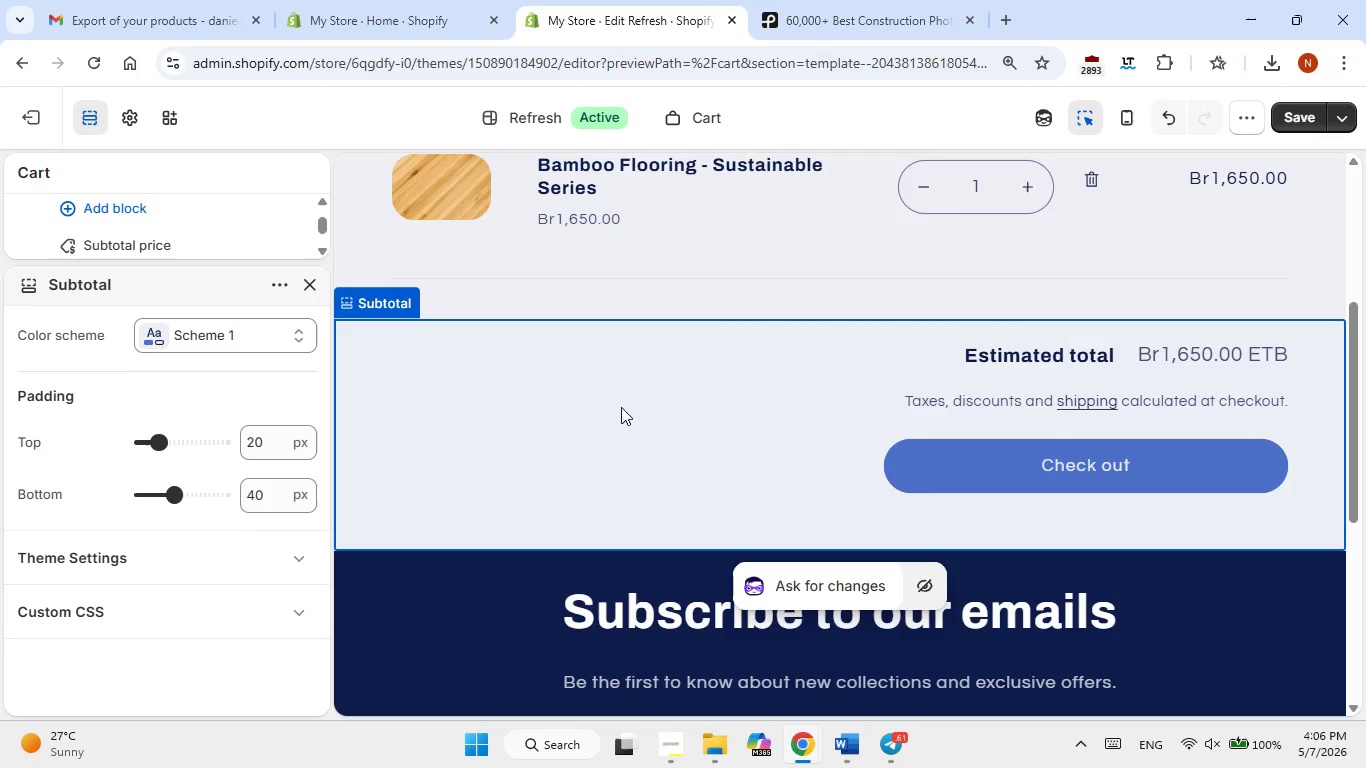 
left_click([311, 289])
 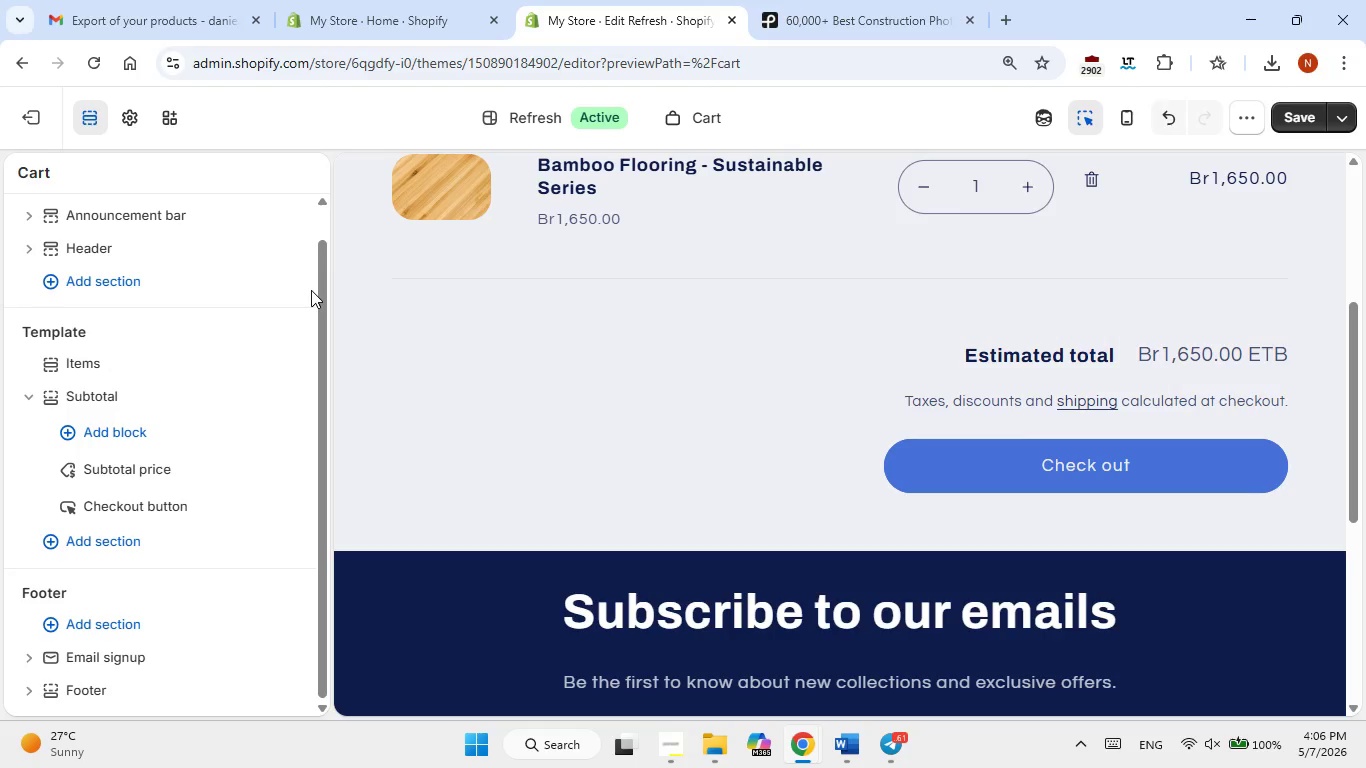 
wait(5.99)
 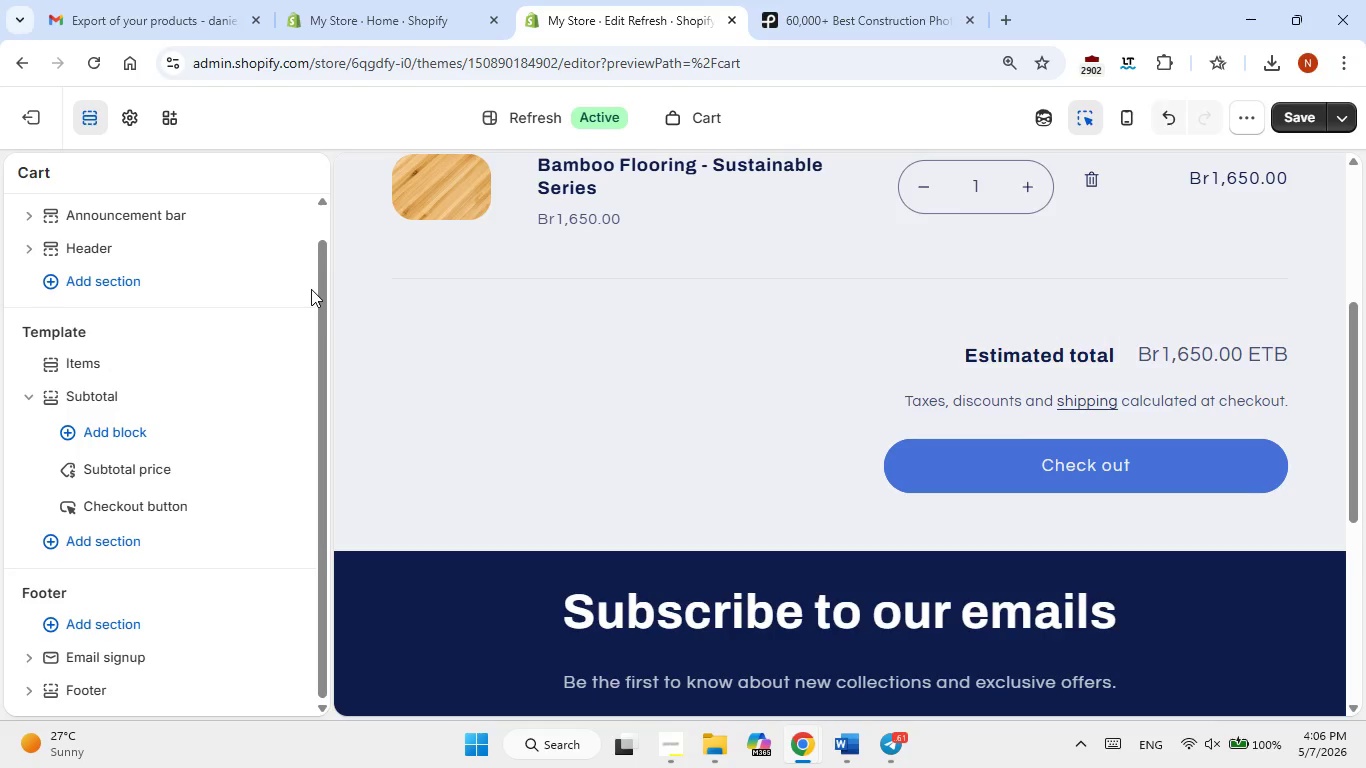 
left_click_drag(start_coordinate=[322, 354], to_coordinate=[331, 365])
 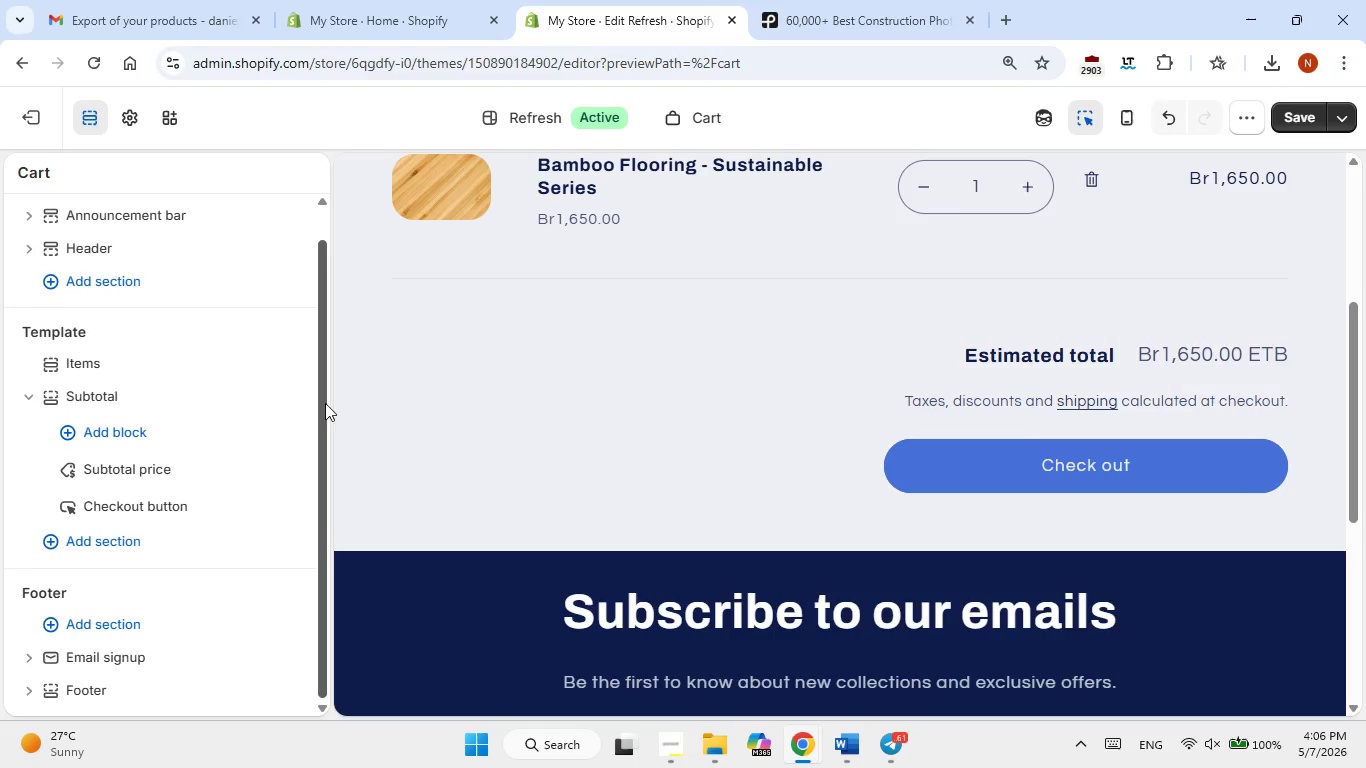 
mouse_move([480, 497])
 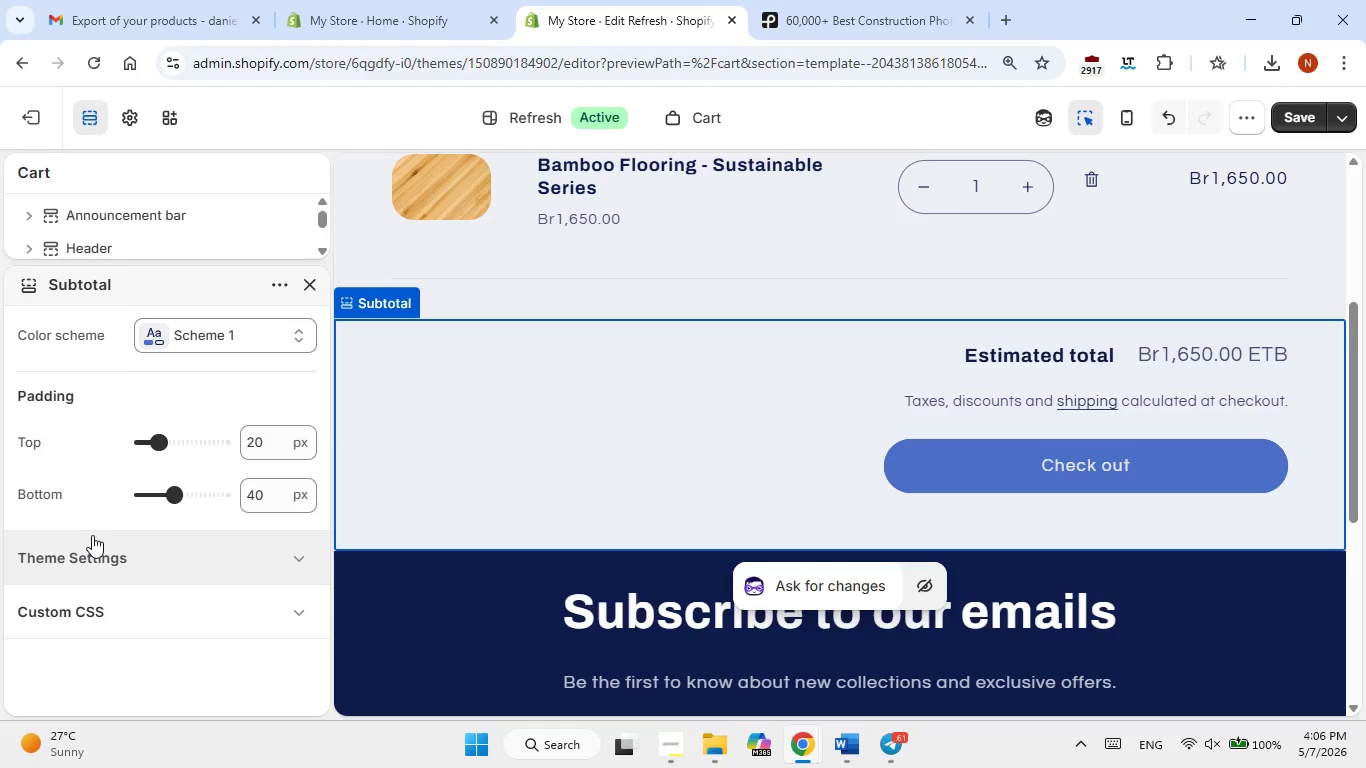 
scroll: coordinate [92, 535], scroll_direction: up, amount: 2.0
 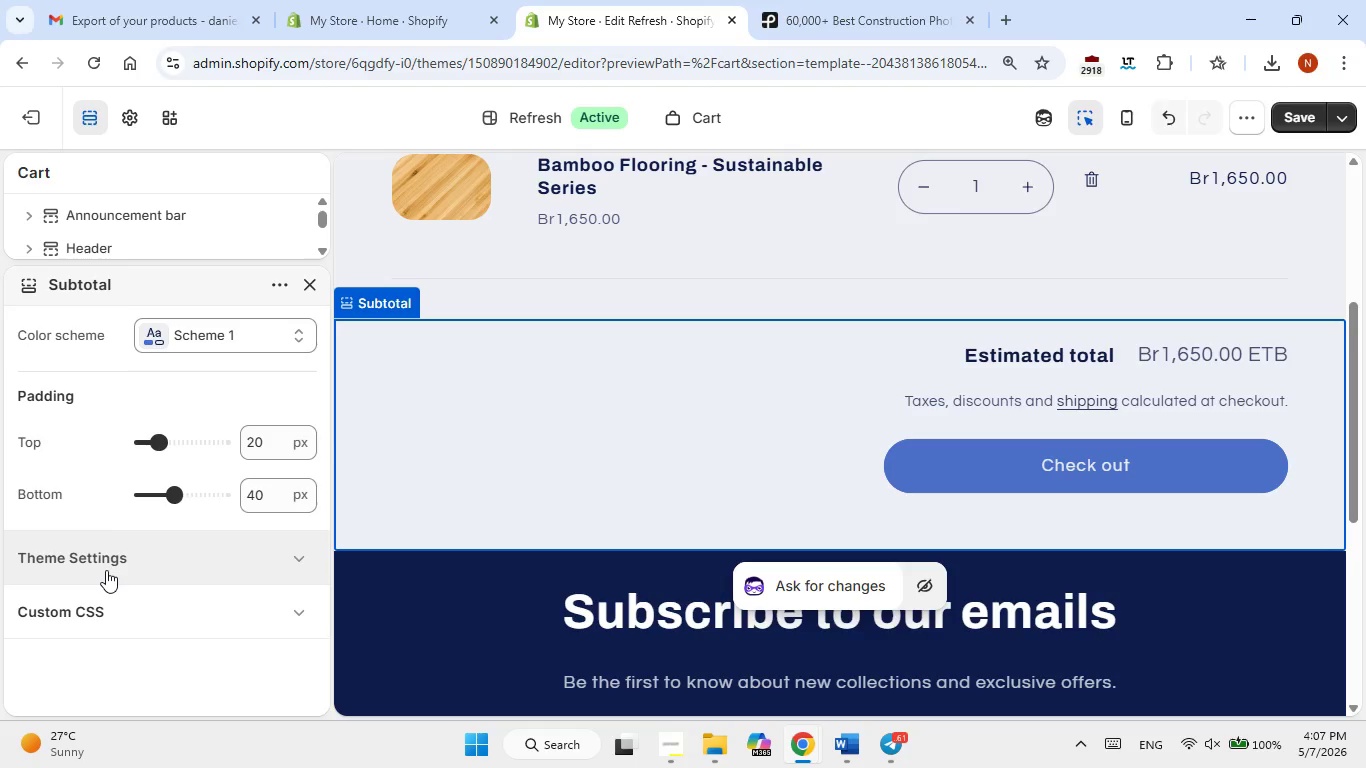 
wait(21.84)
 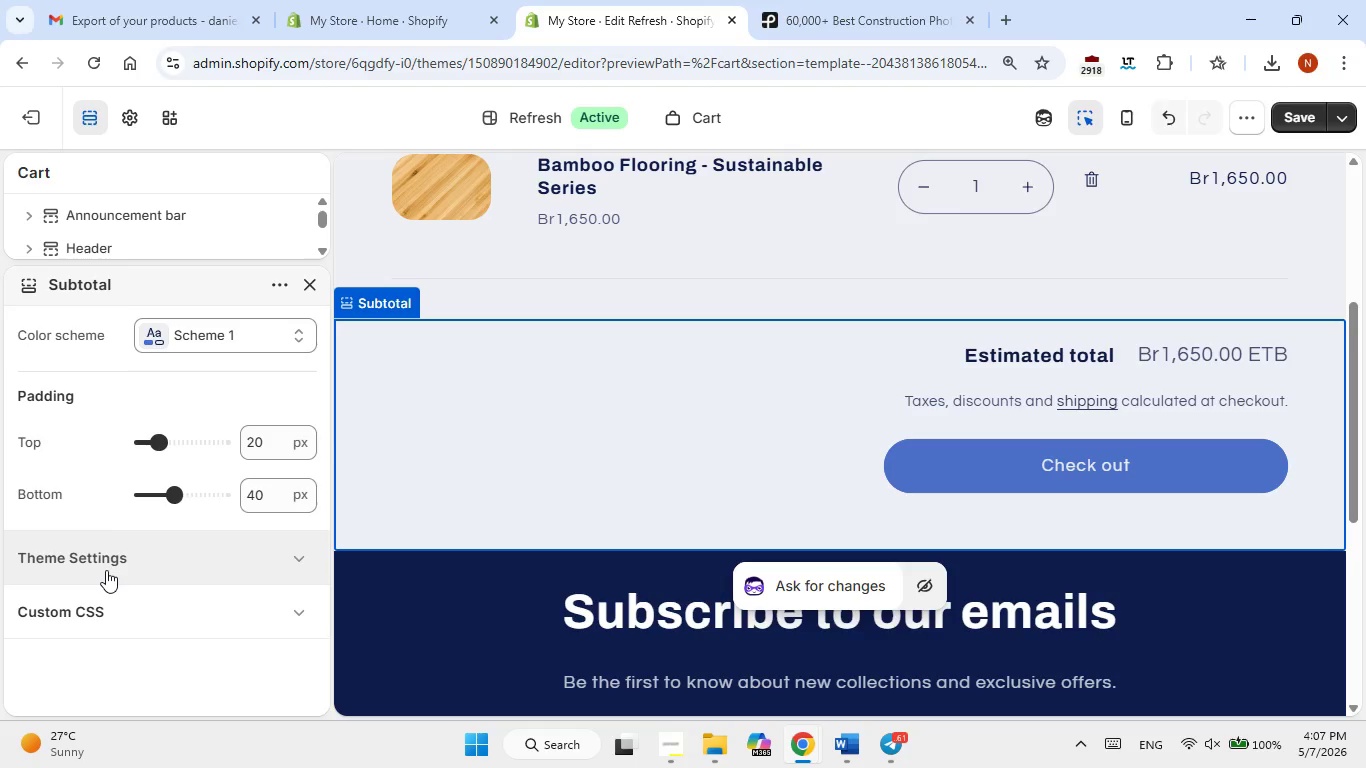 
scroll: coordinate [606, 459], scroll_direction: up, amount: 2.0
 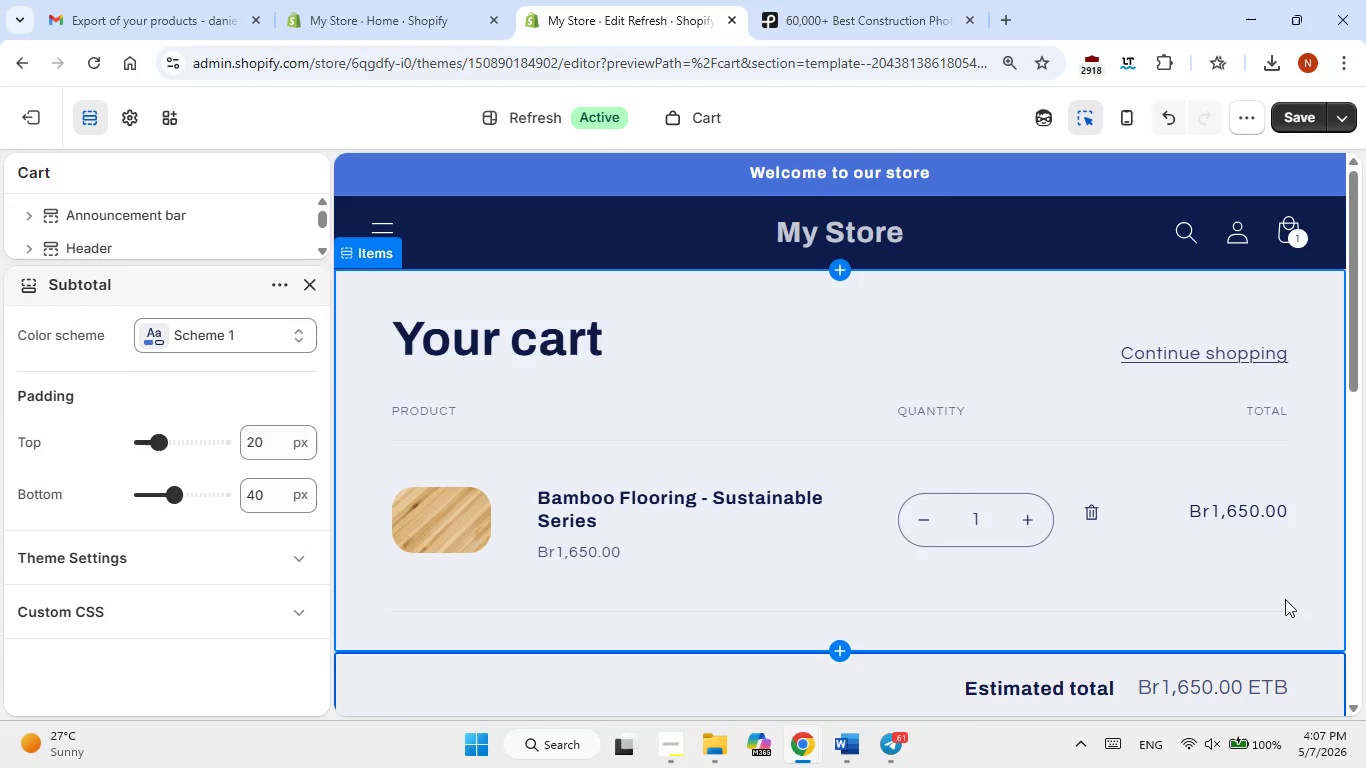 
left_click([819, 574])
 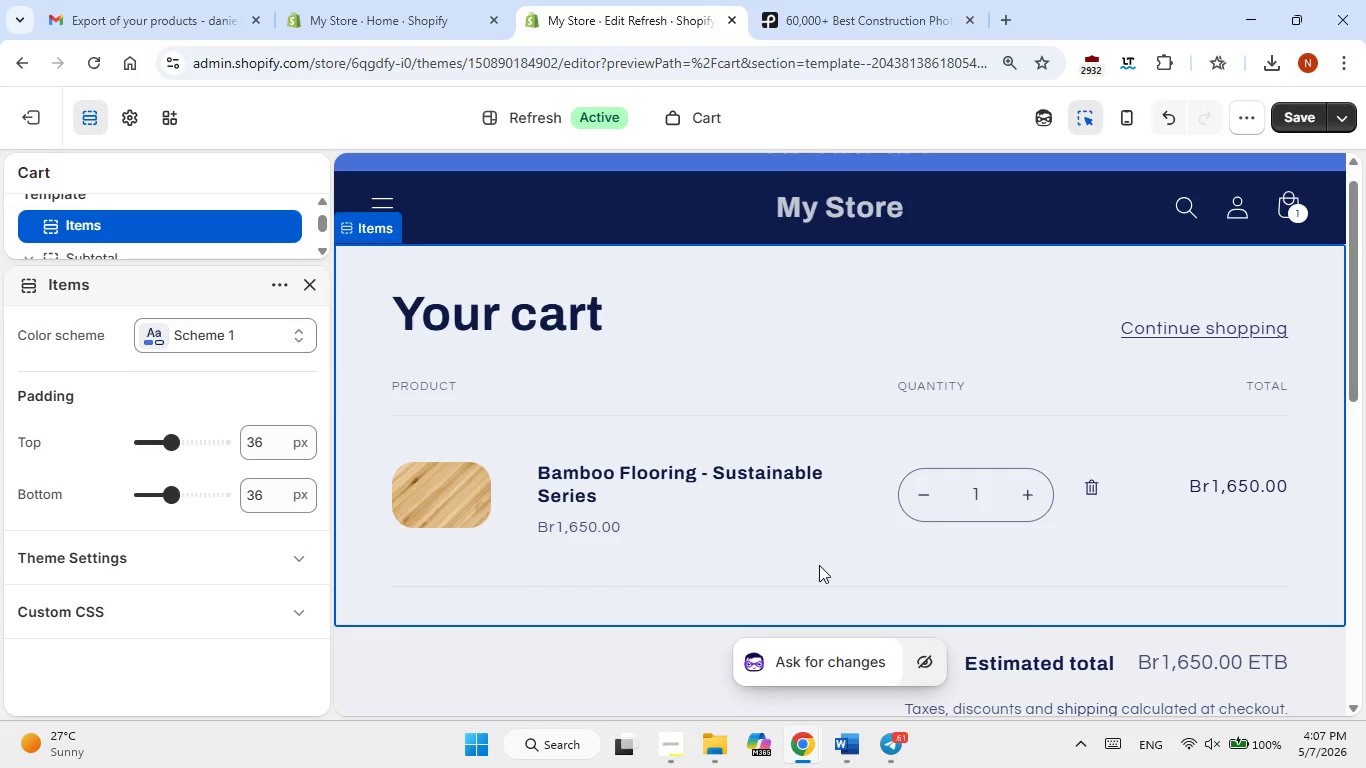 
left_click([819, 565])
 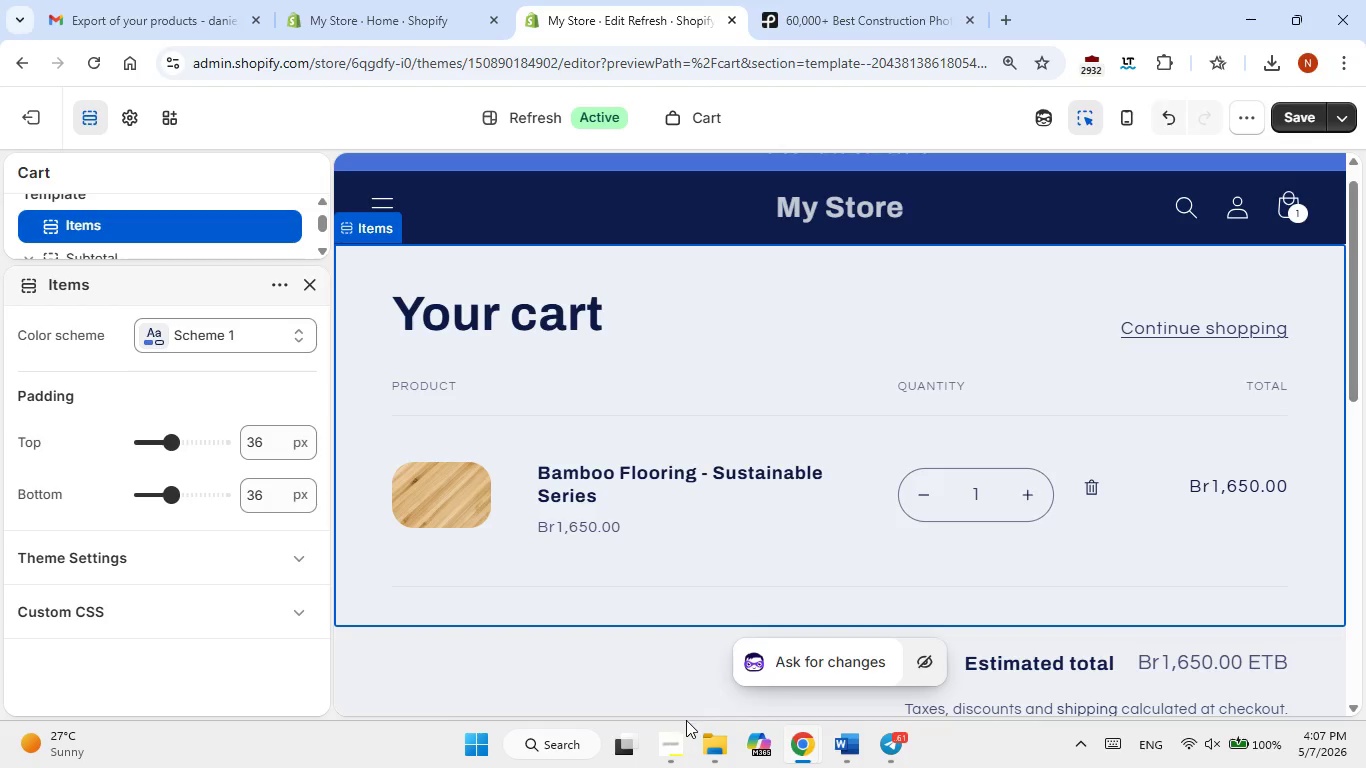 
left_click([684, 734])
 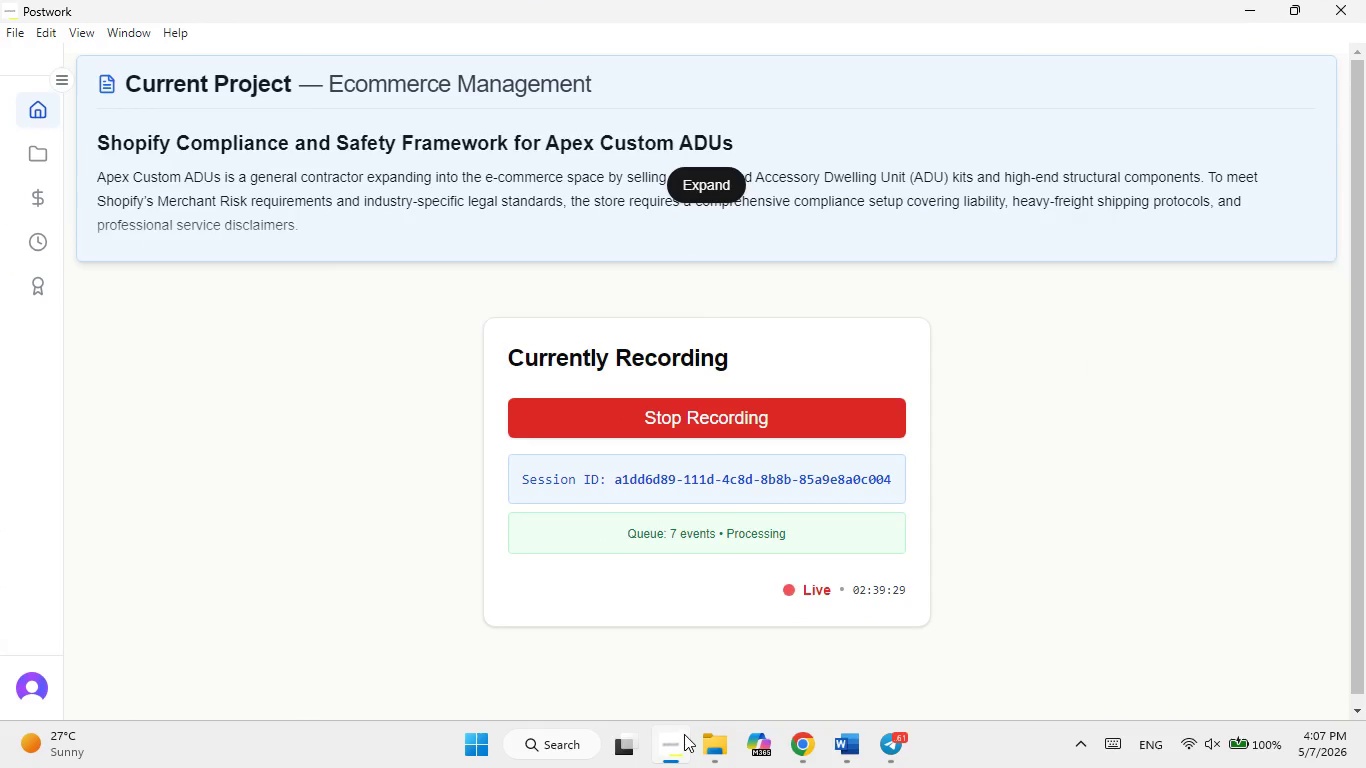 
left_click([684, 734])